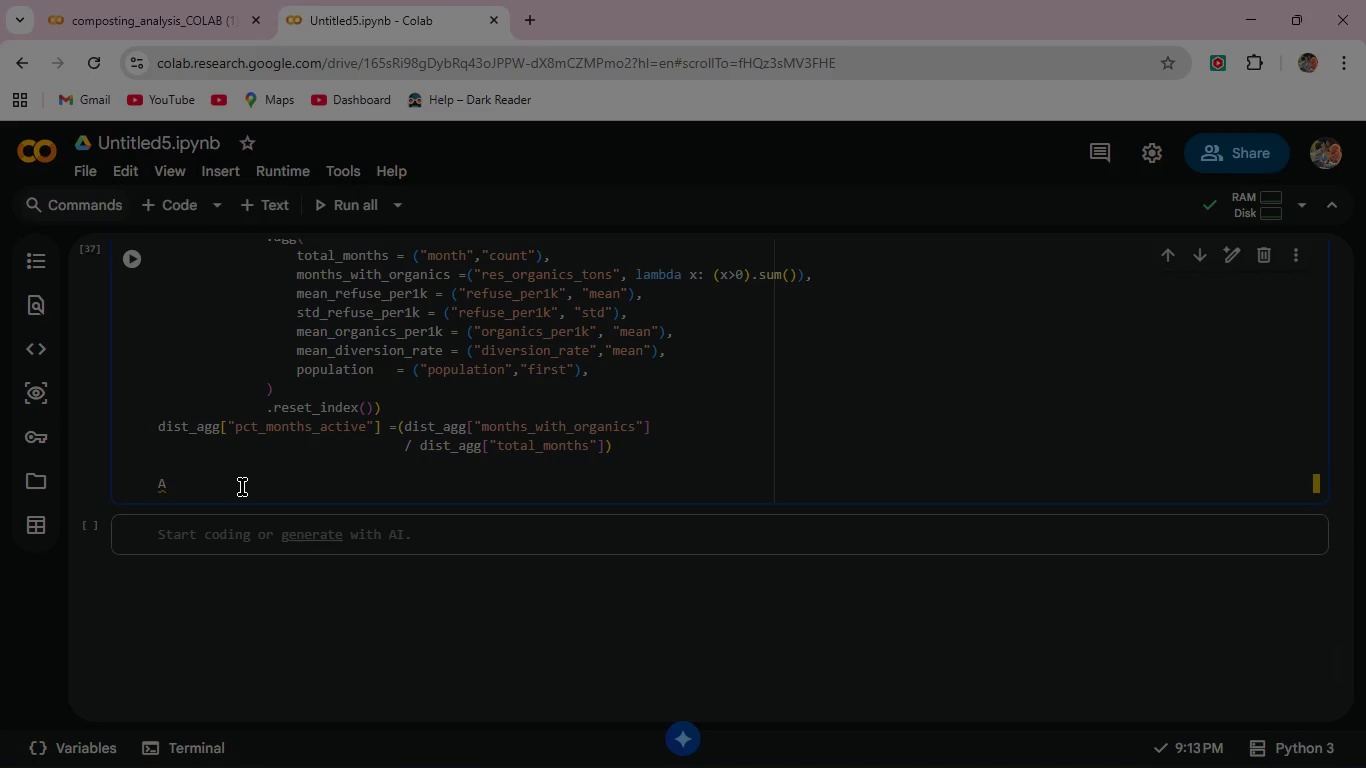 
key(Backspace)
 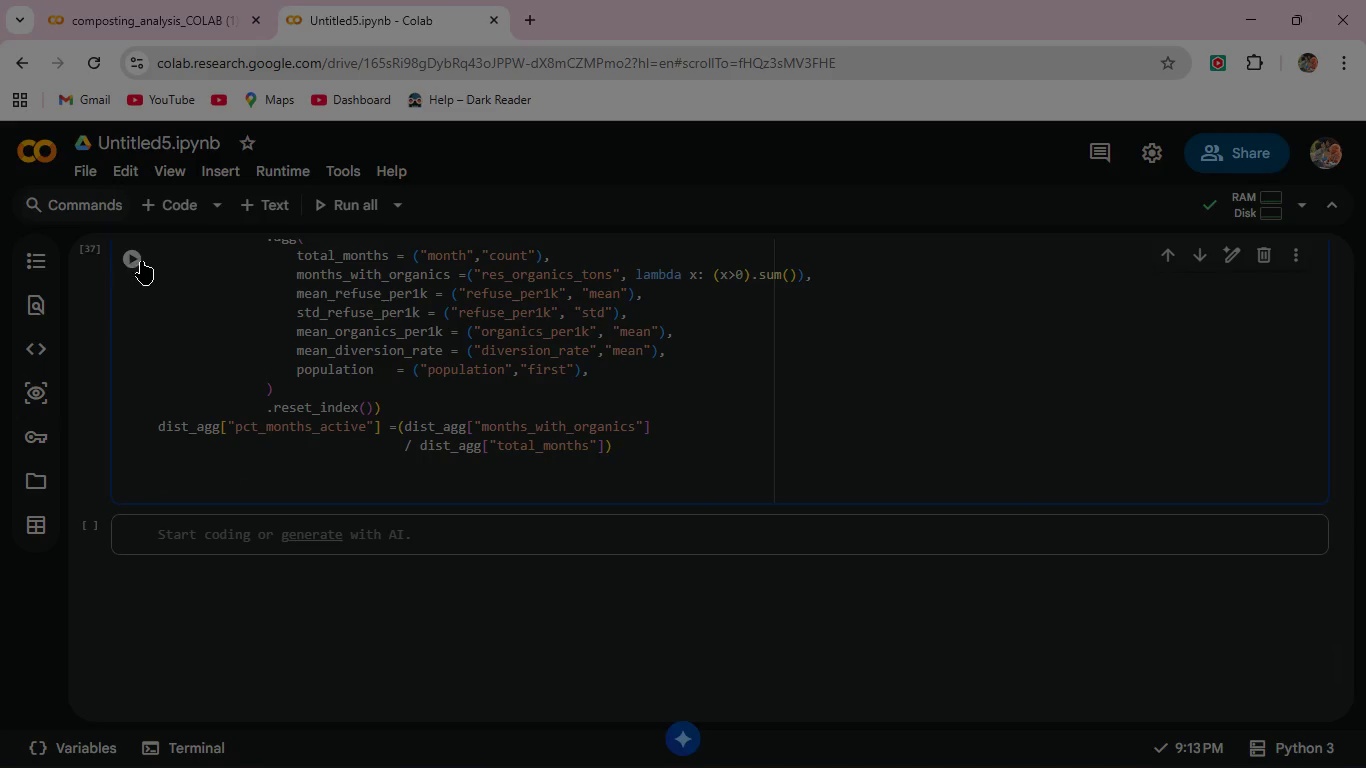 
left_click([139, 257])
 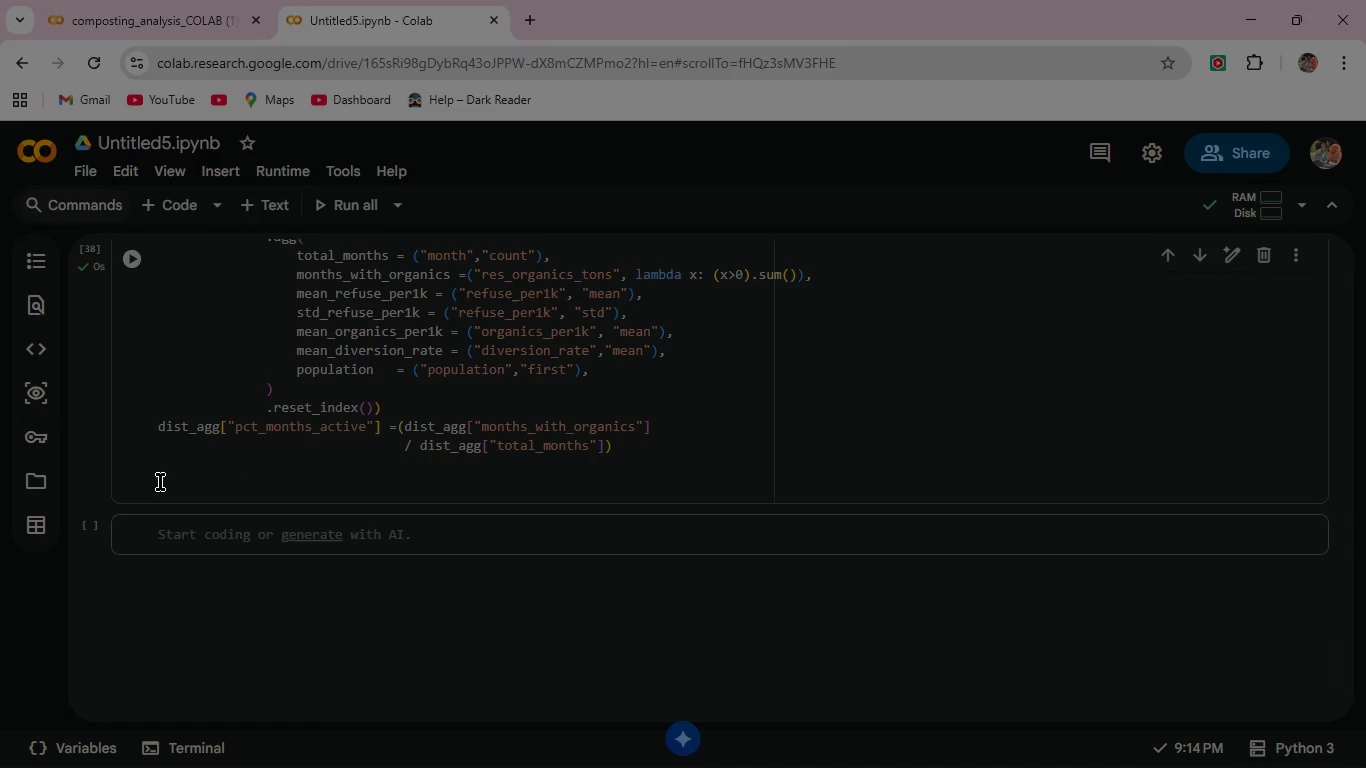 
left_click([160, 482])
 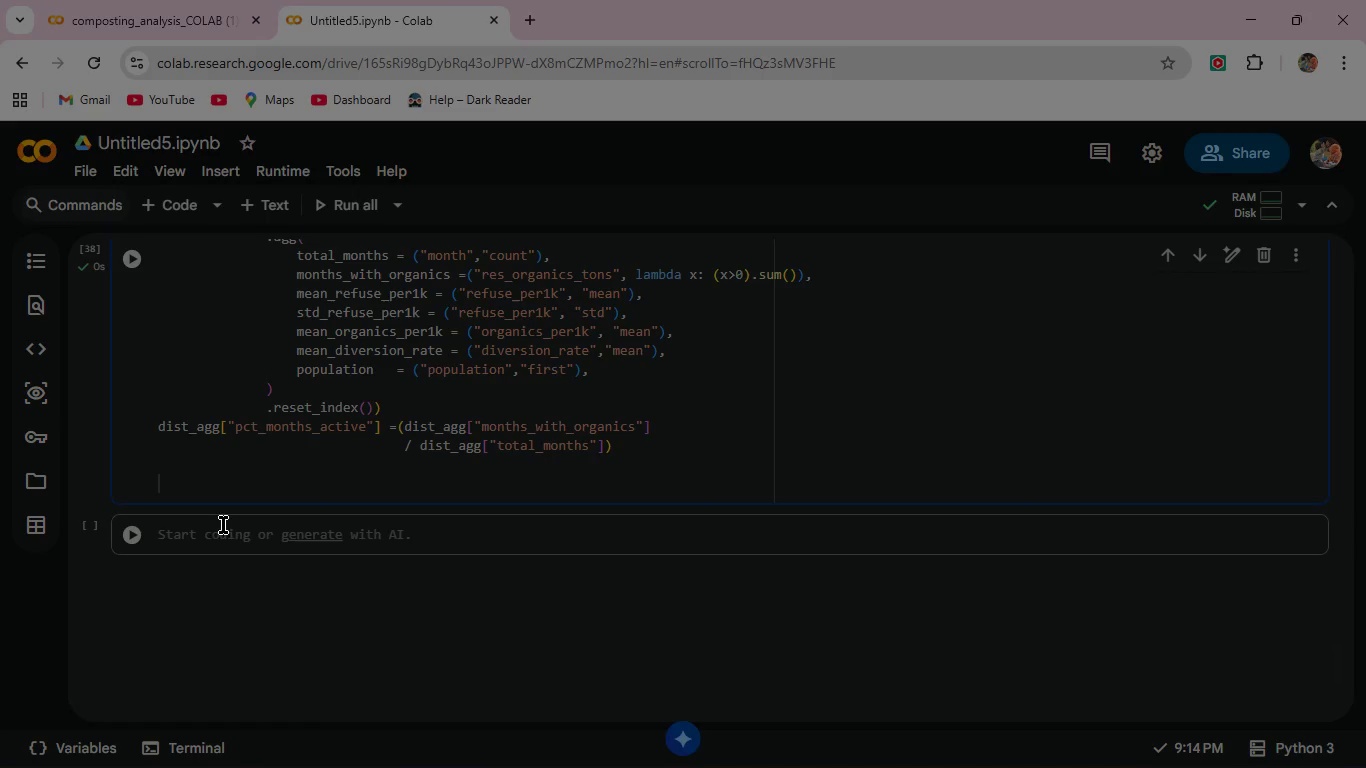 
type(ACTIVE_THRESH = 0.20)
 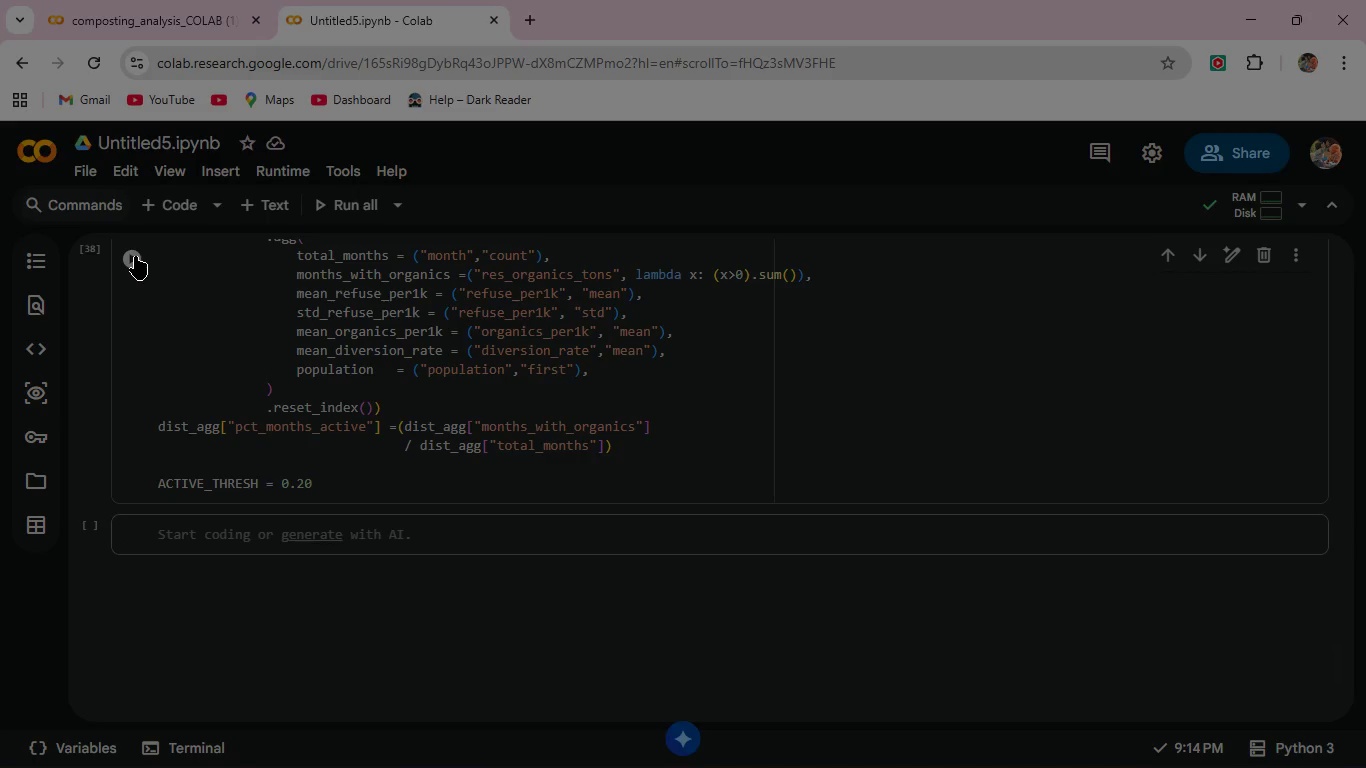 
wait(5.34)
 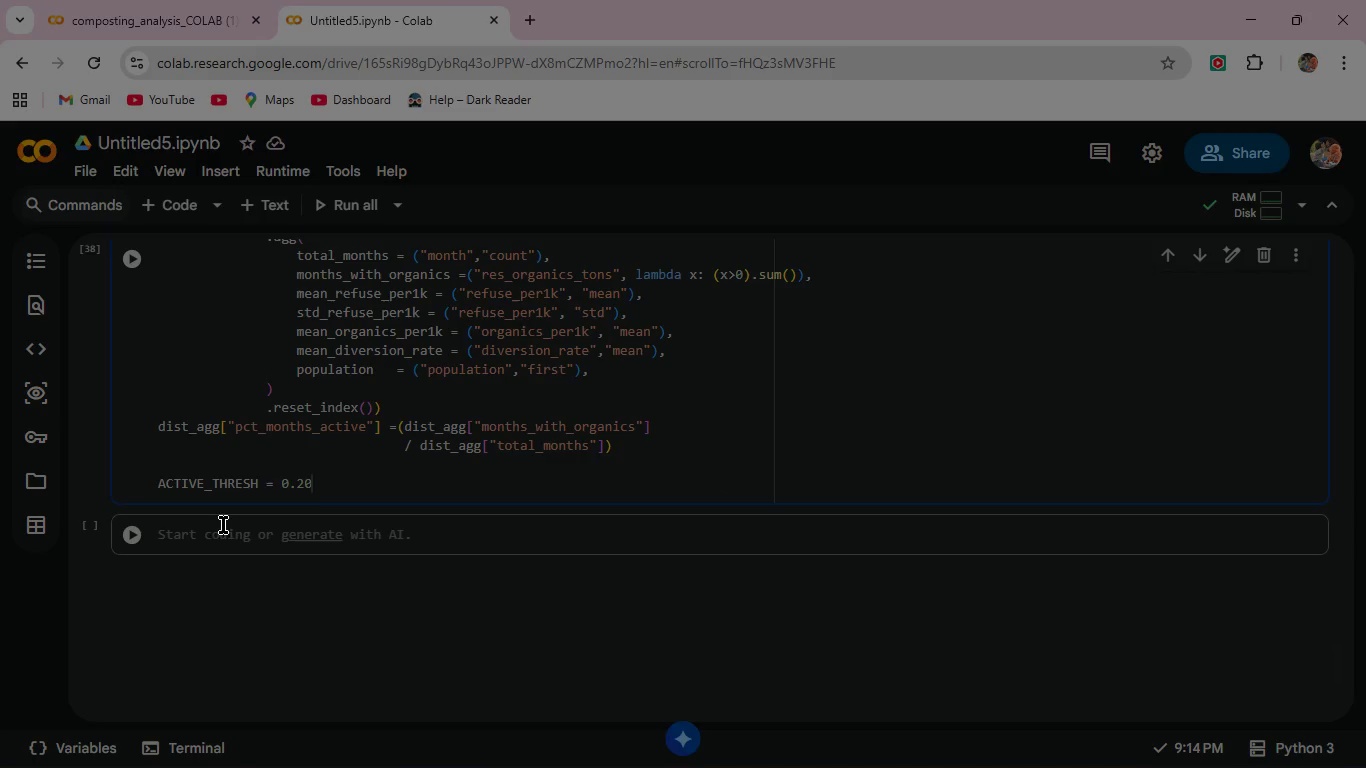 
left_click([356, 479])
 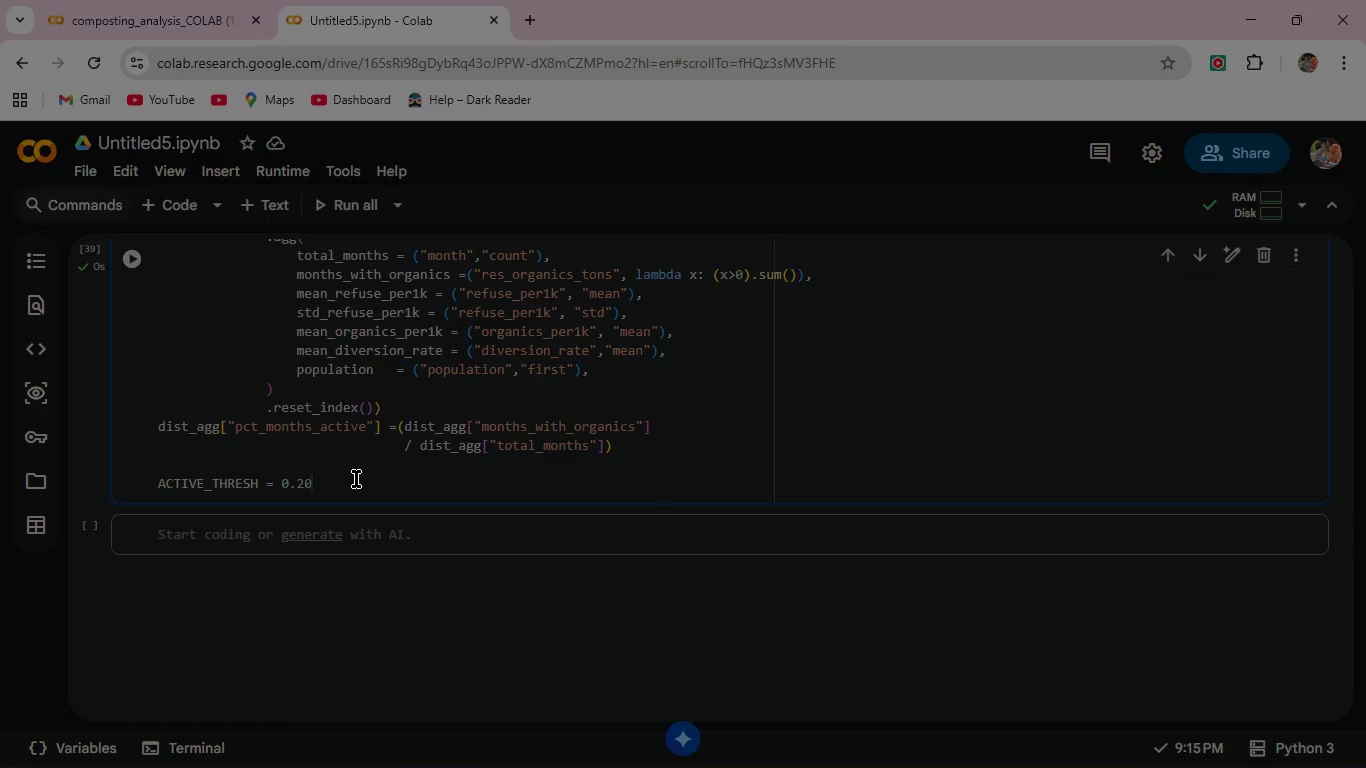 
key(Enter)
 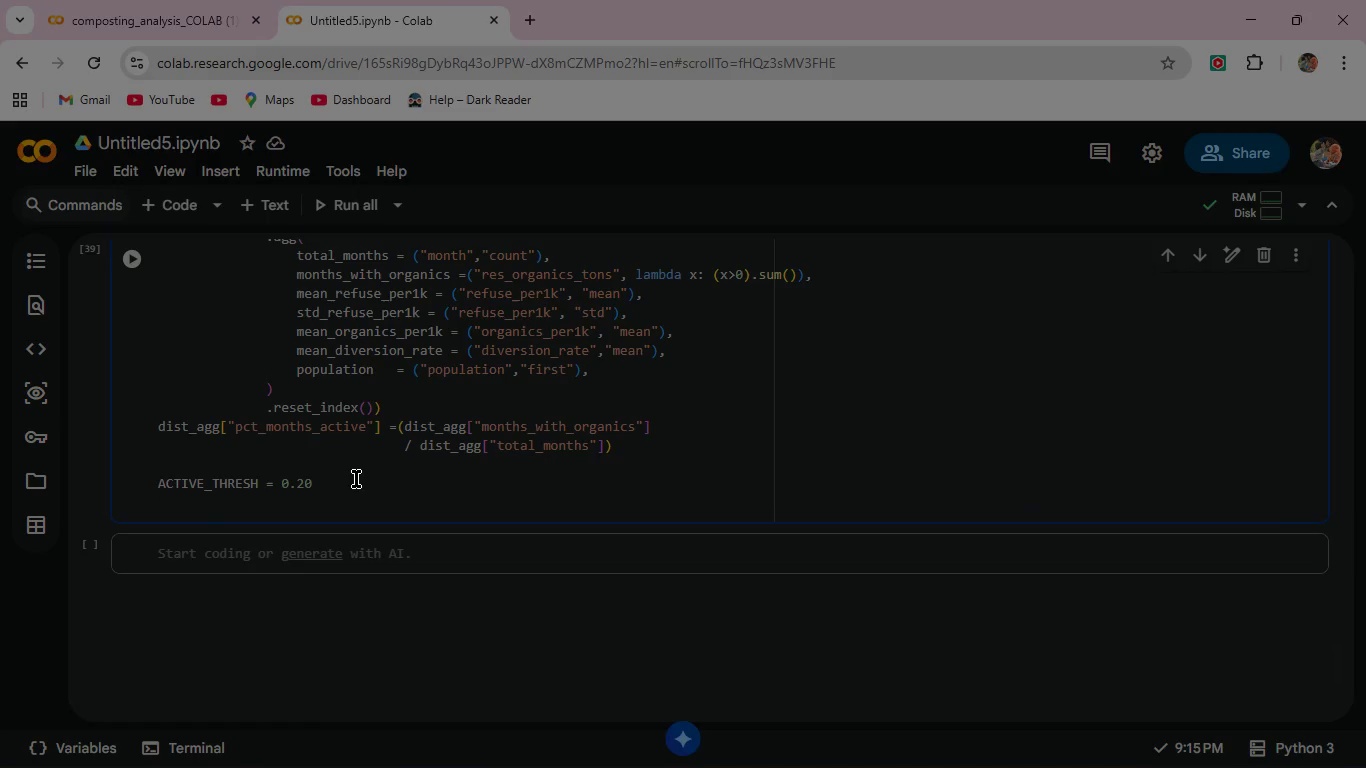 
wait(5.06)
 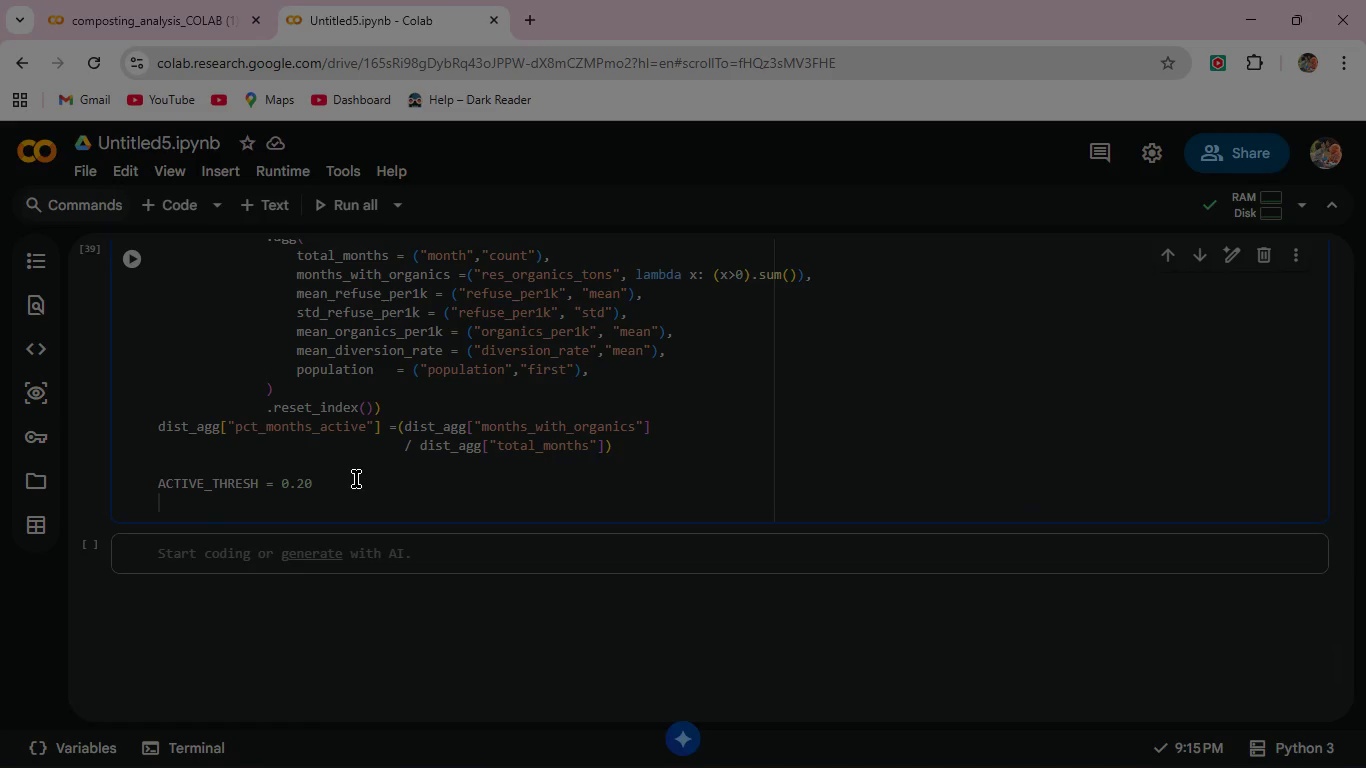 
type(dist_)
 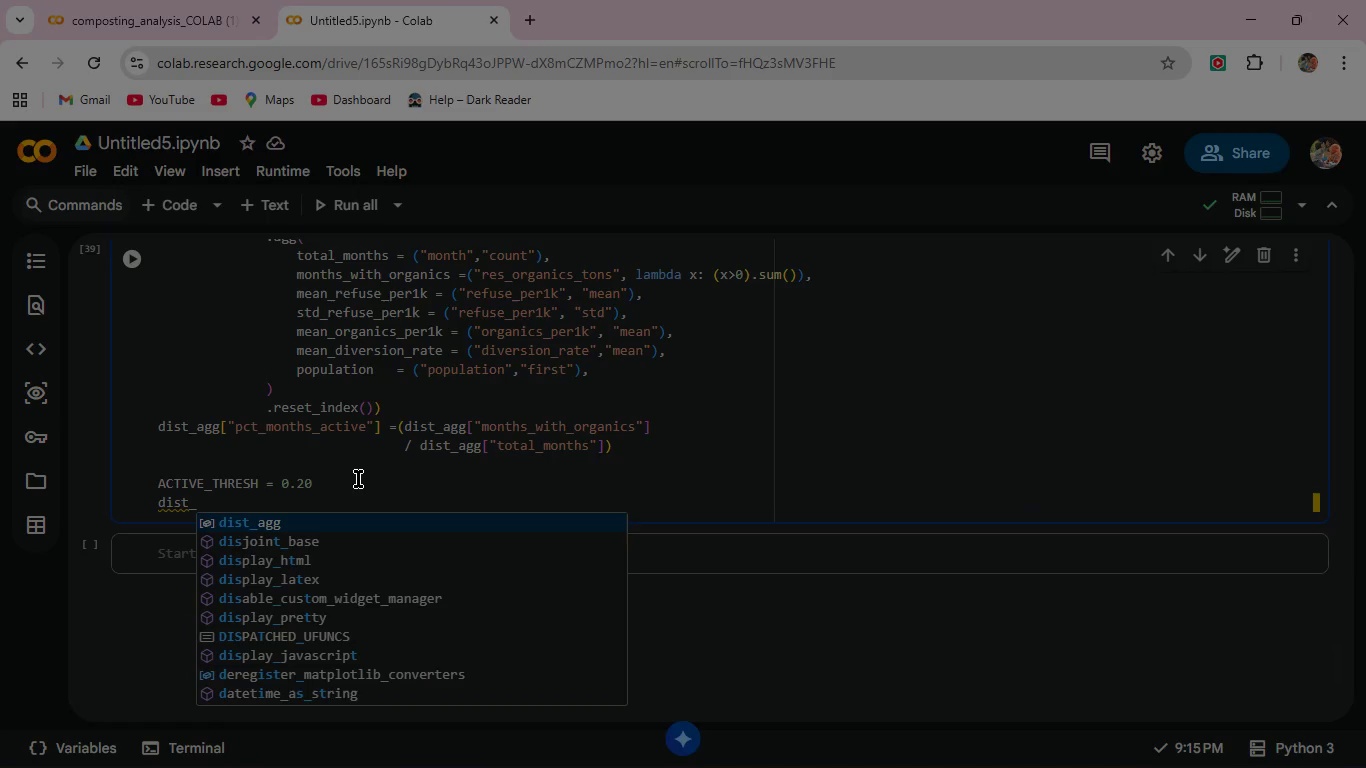 
key(Enter)
 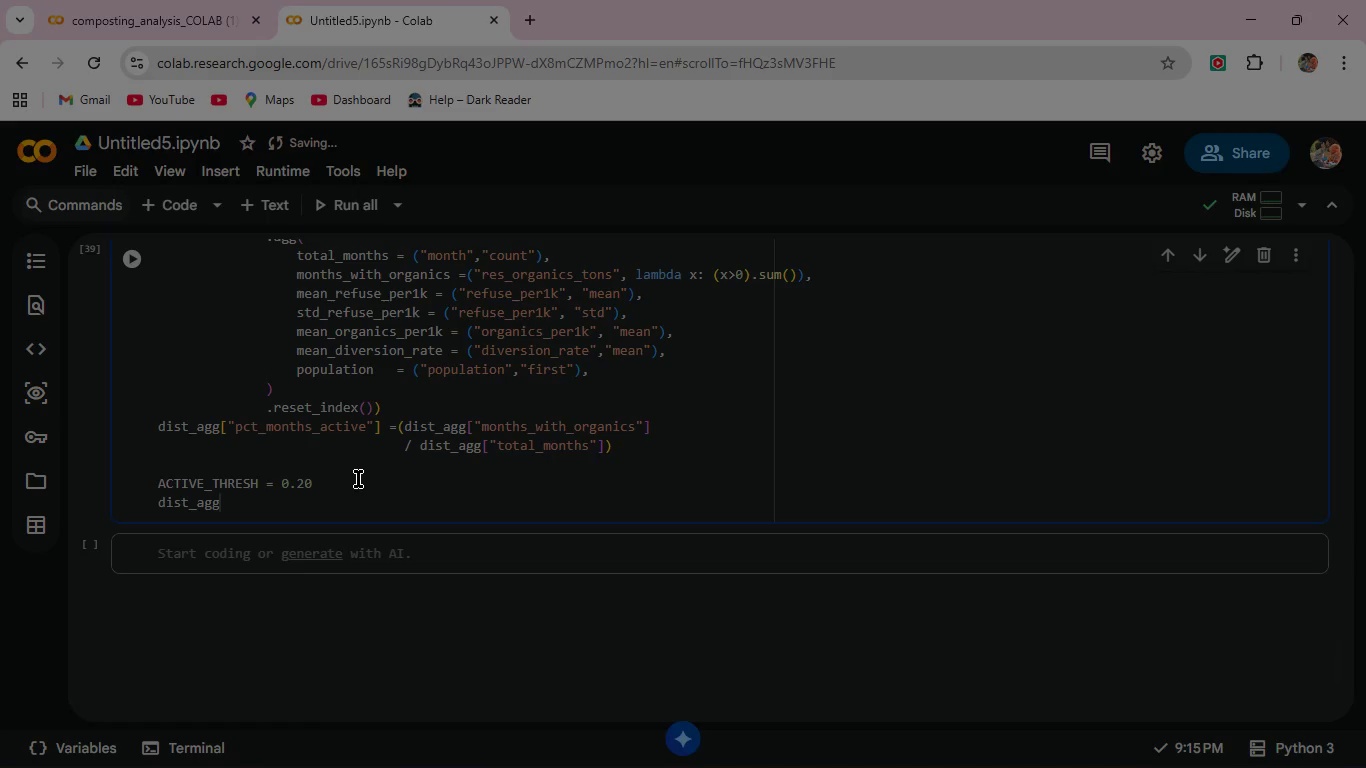 
type(["group)
 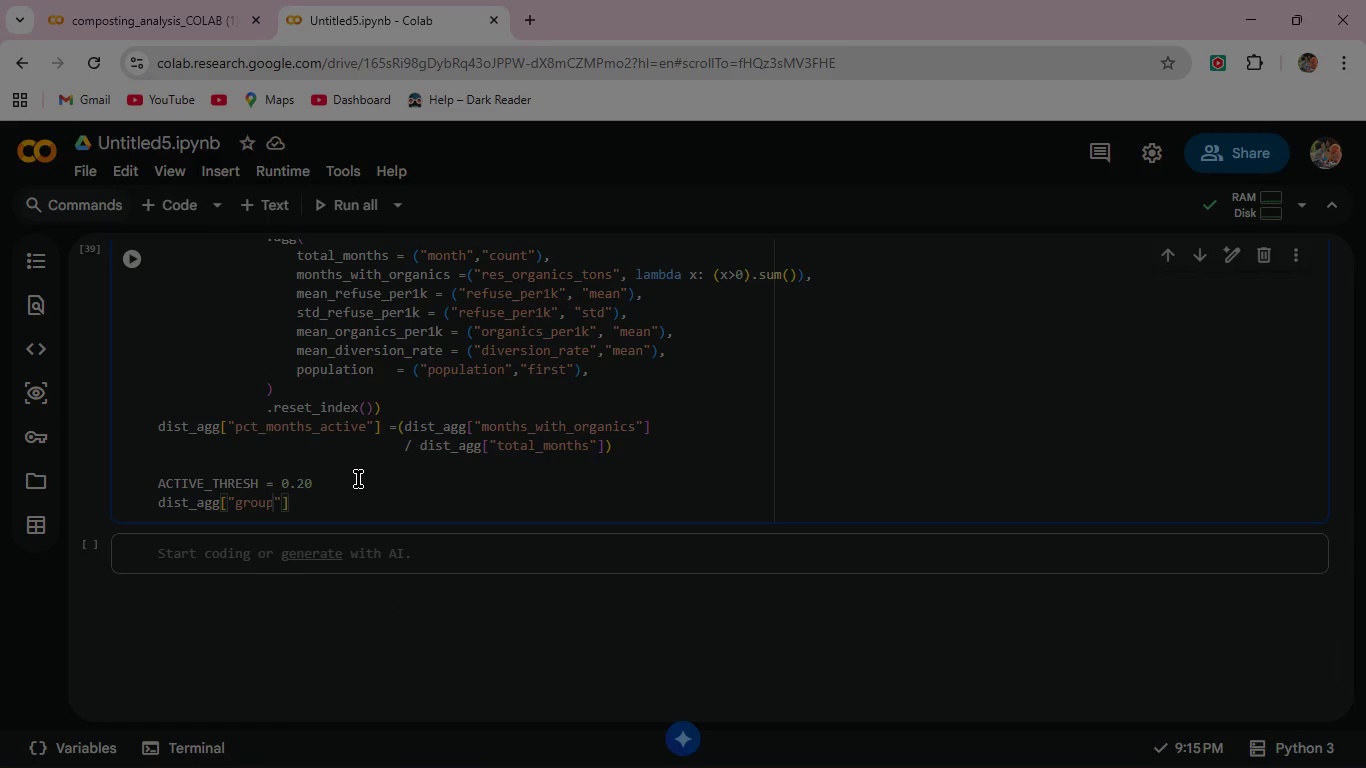 
key(ArrowRight)
 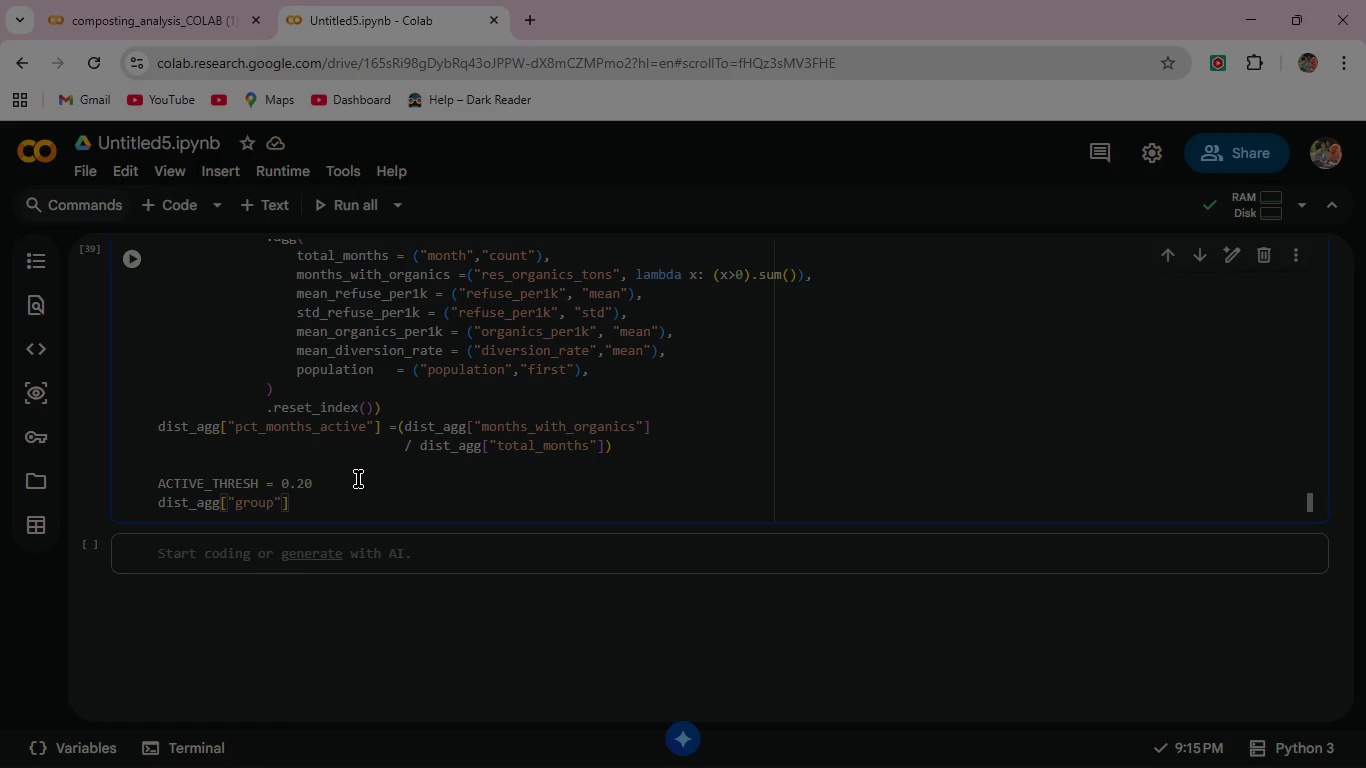 
key(ArrowRight)
 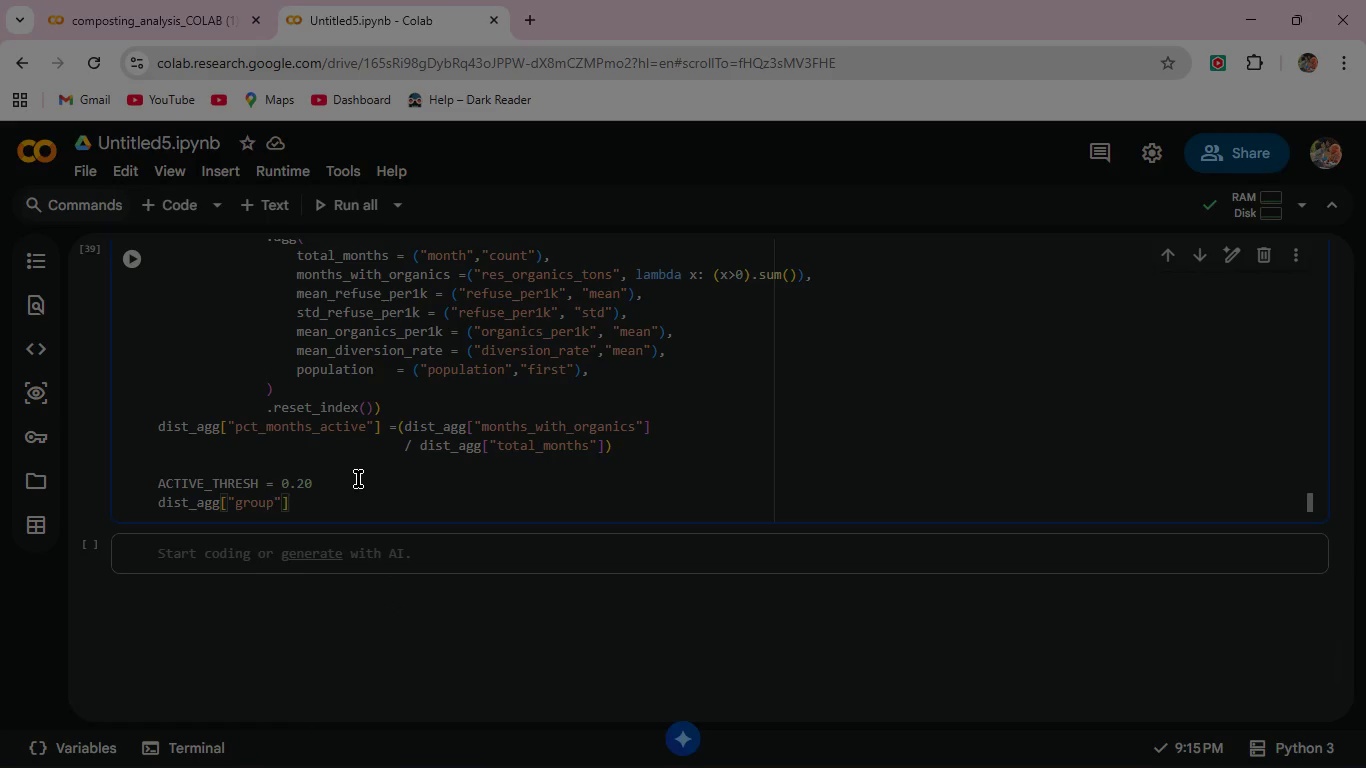 
type( = np.where)
 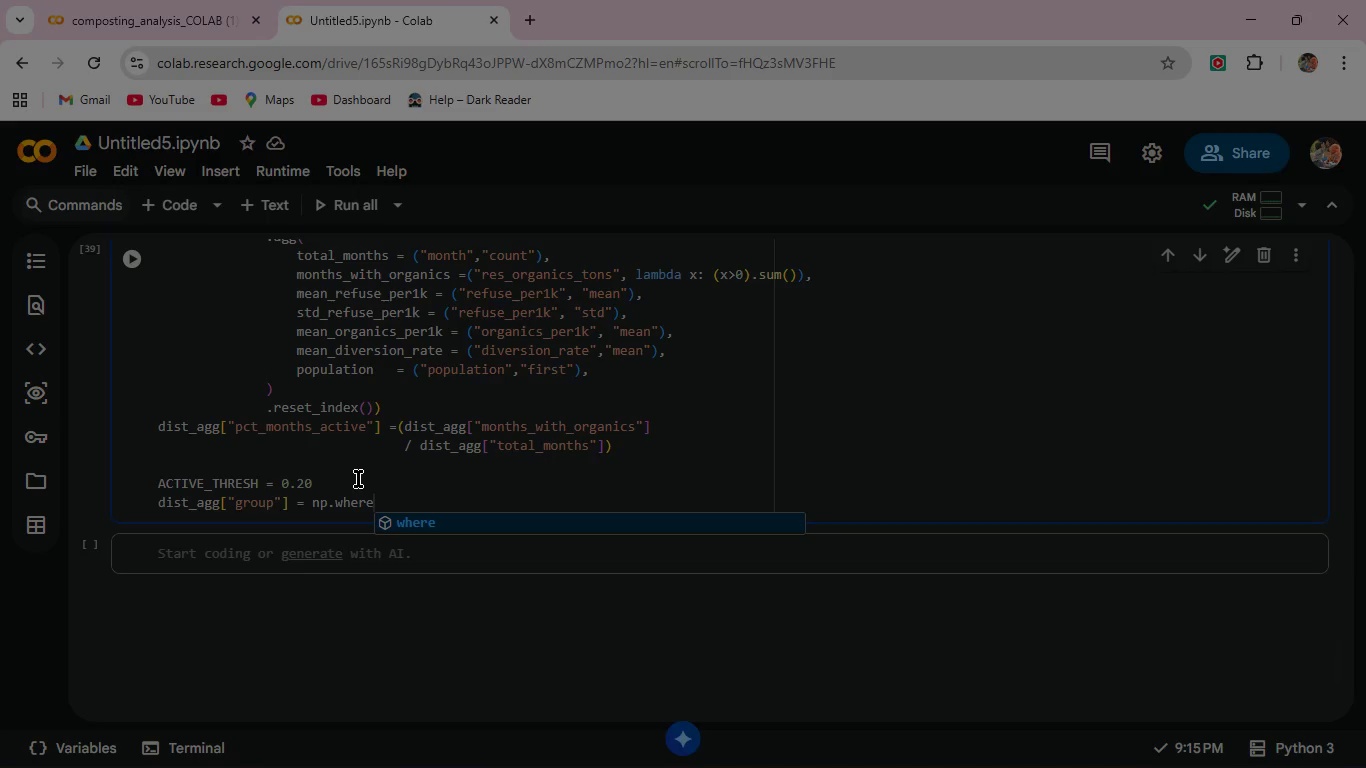 
wait(29.78)
 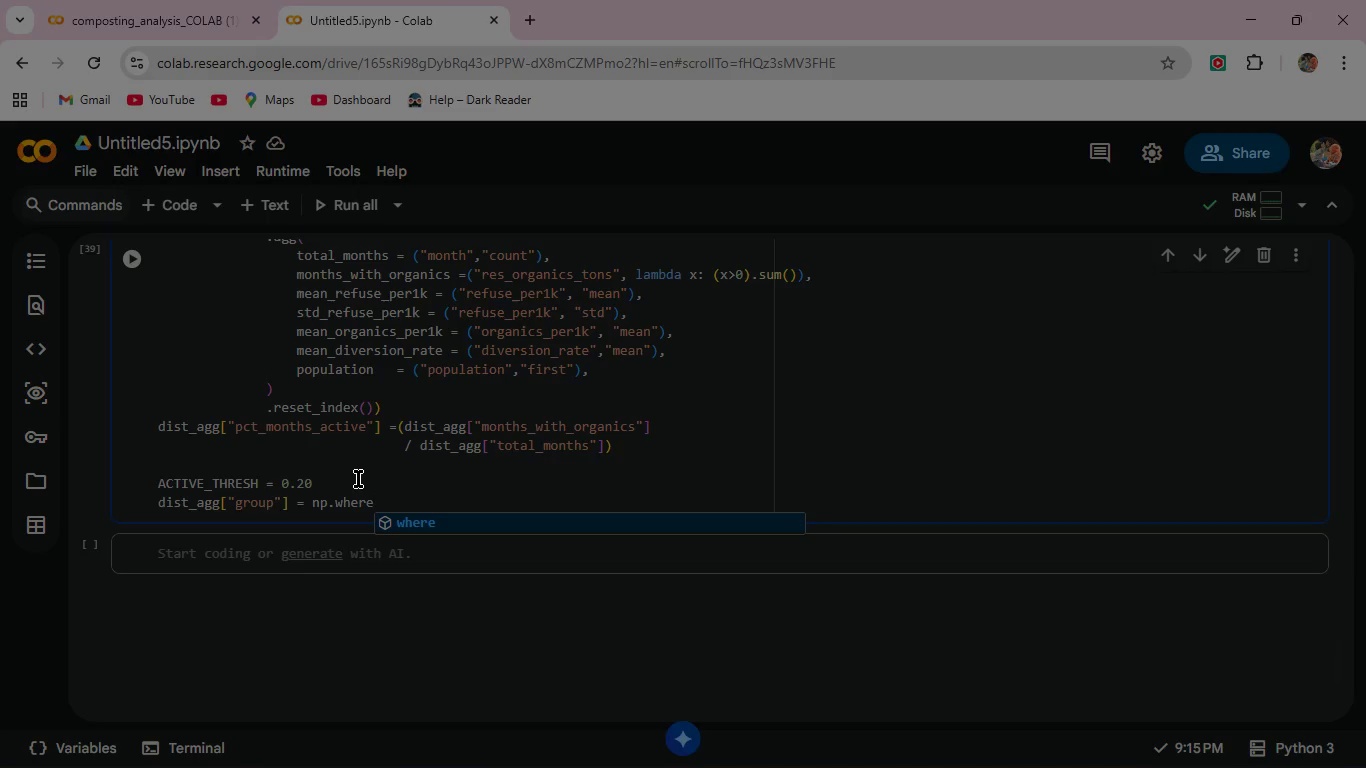 
key(Shift+9)
 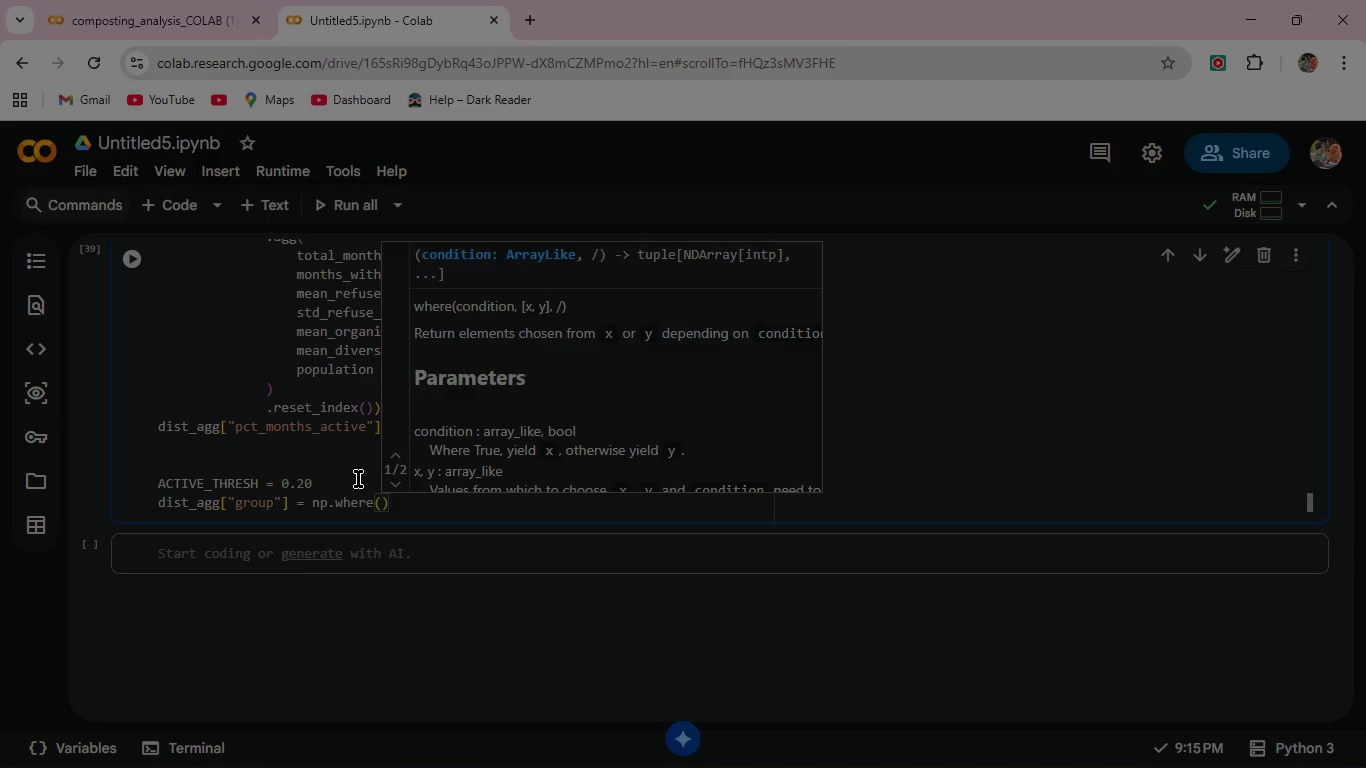 
wait(8.66)
 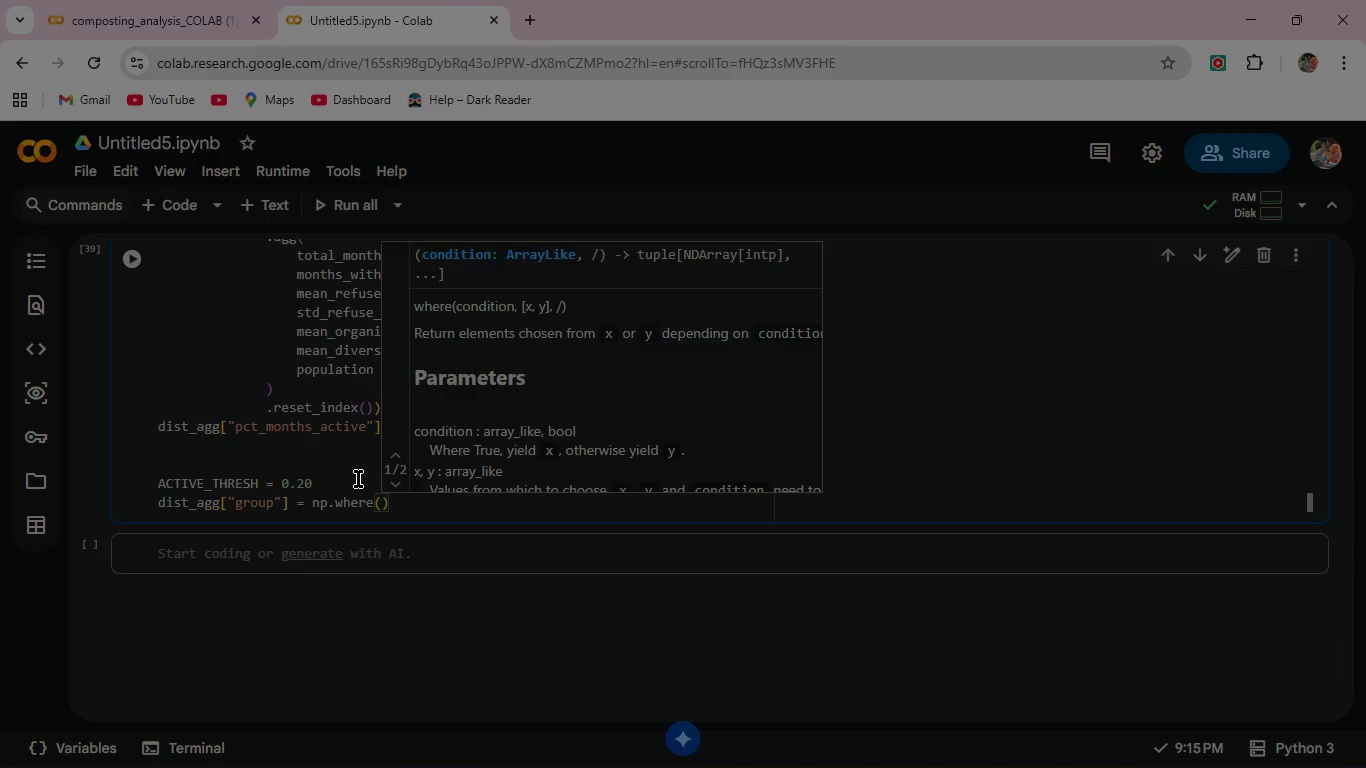 
key(Enter)
 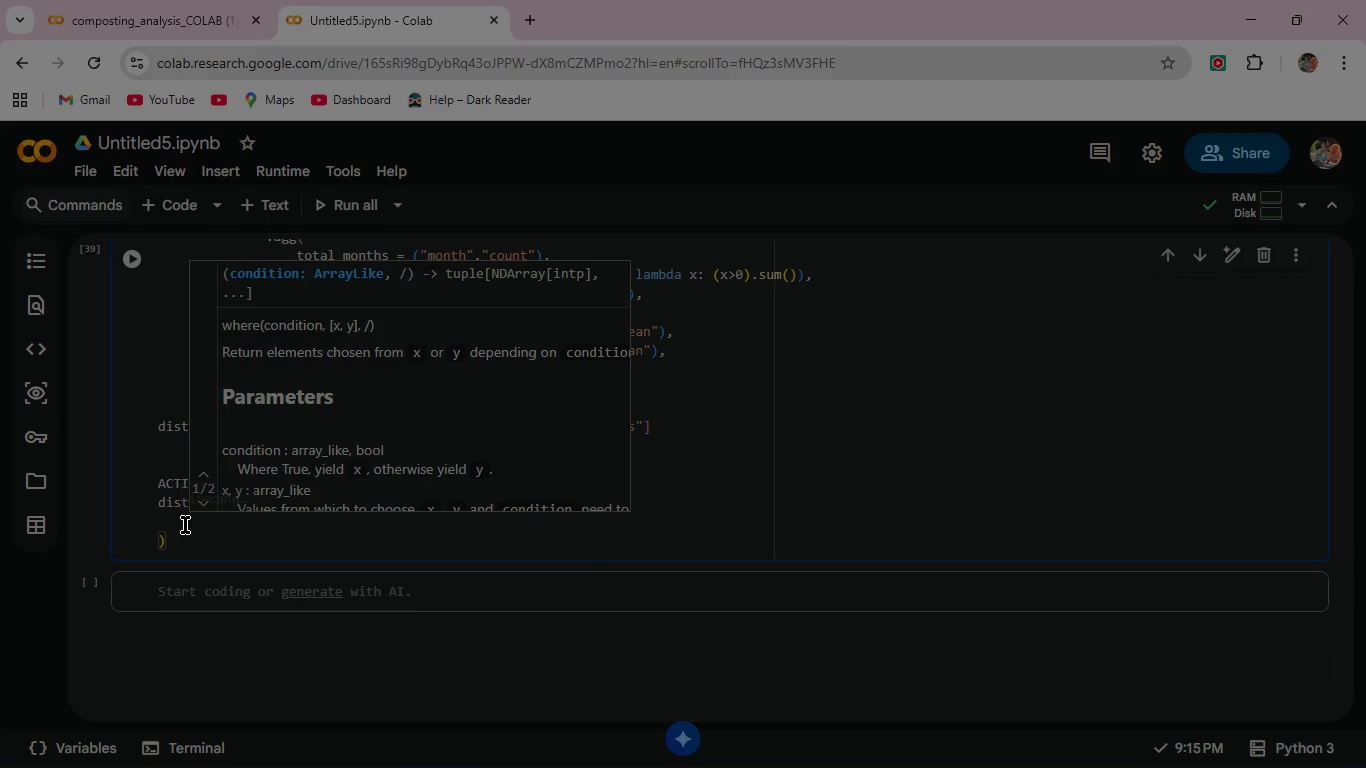 
left_click([185, 525])
 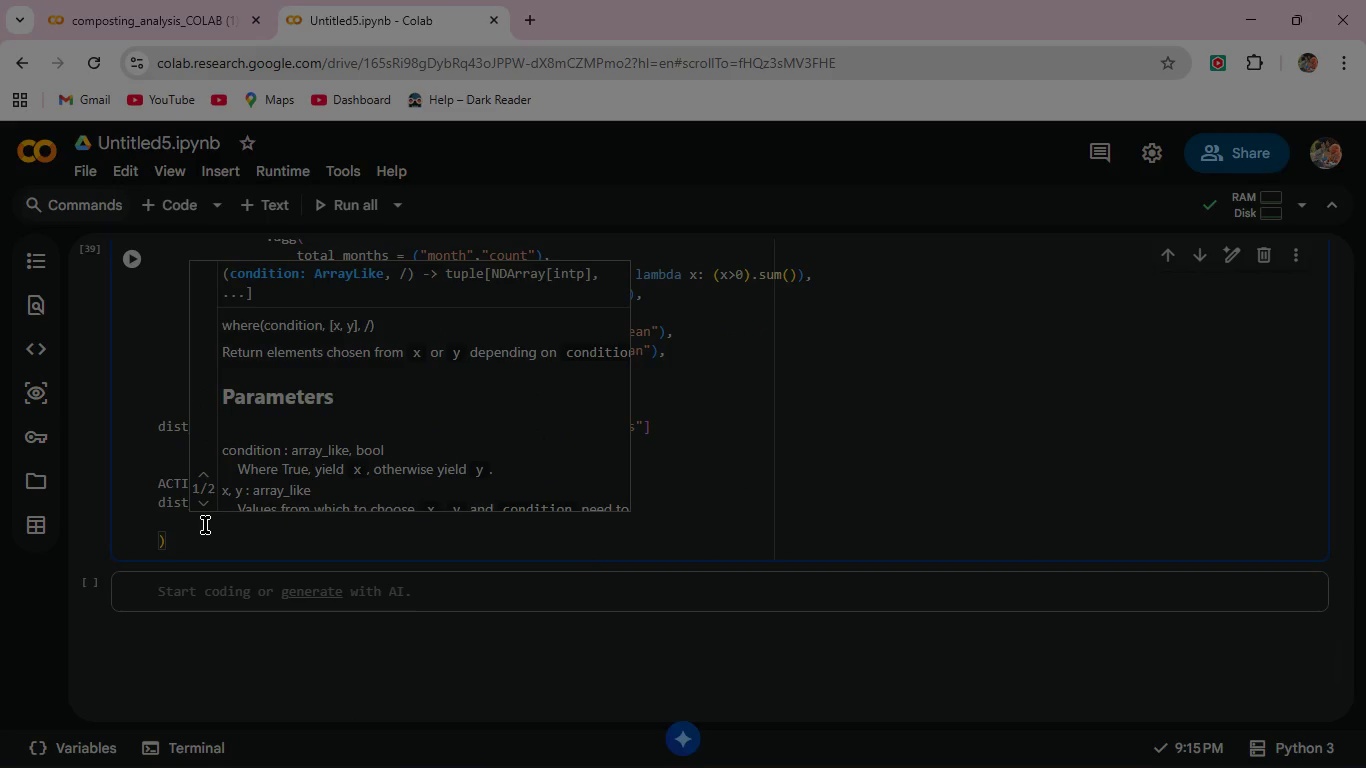 
type(dist_agg)
 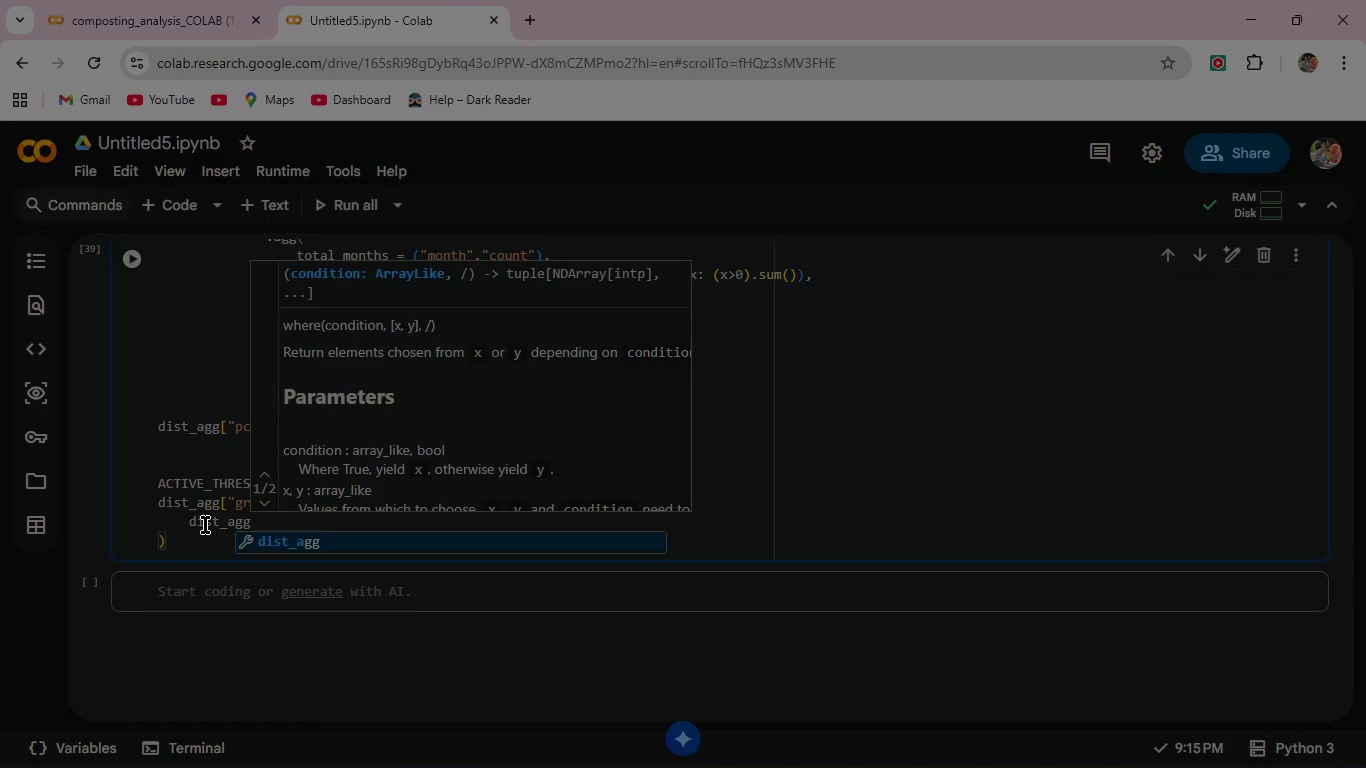 
key(BracketLeft)
 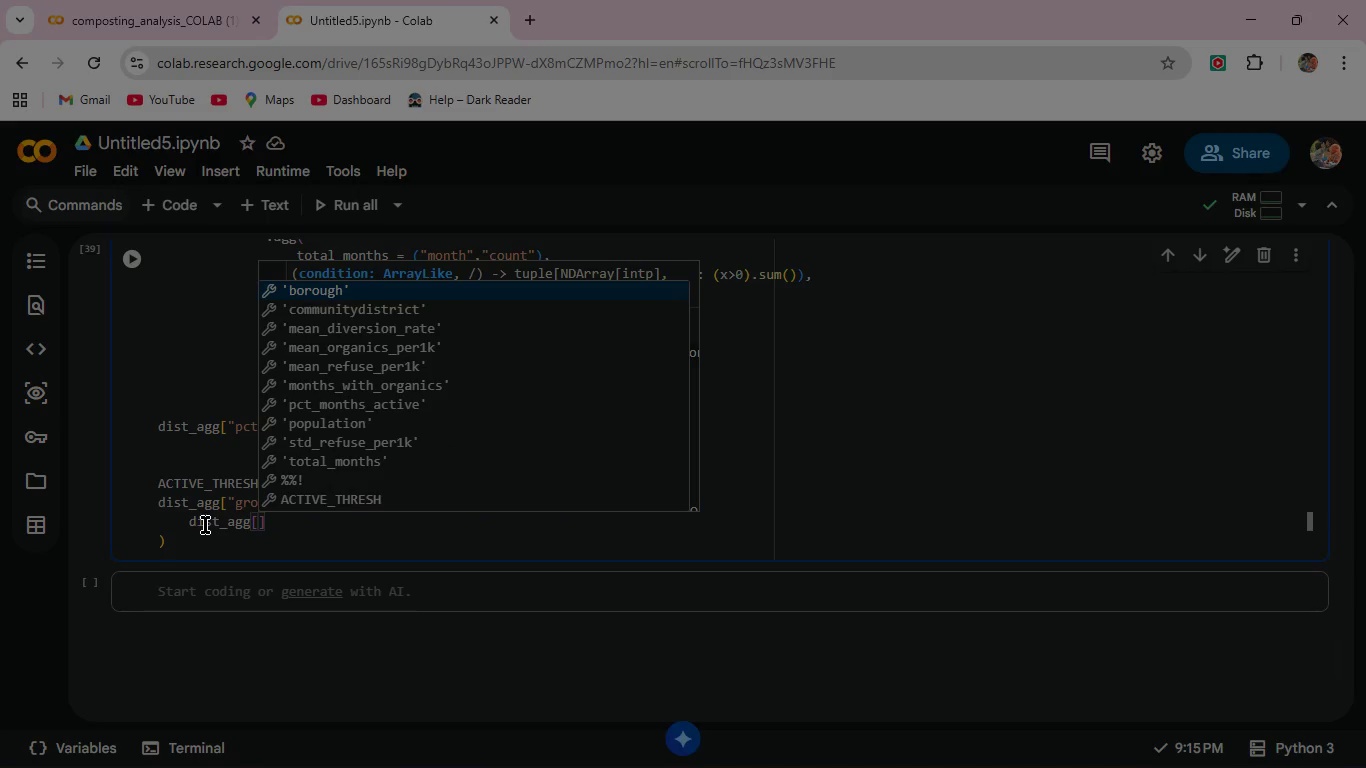 
type("pct_months)
 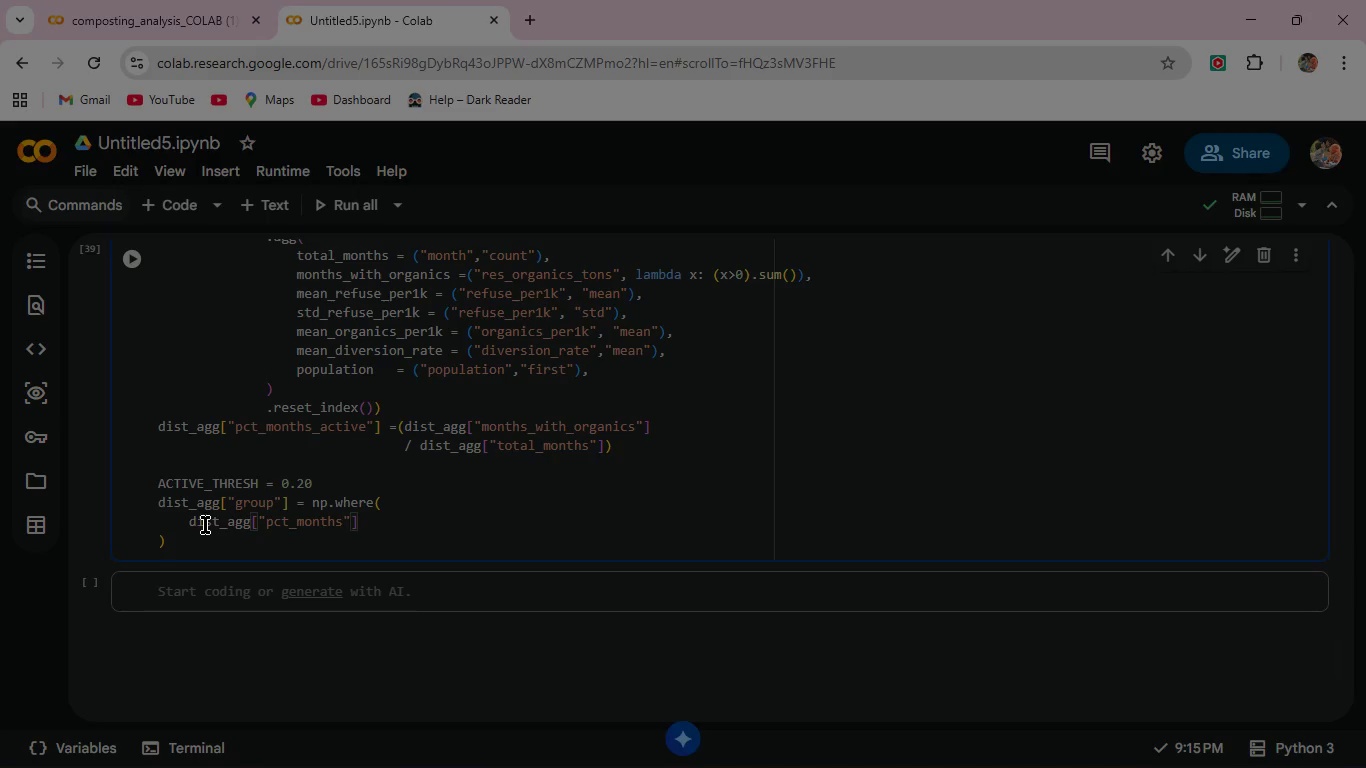 
type(_active')
key(Backspace)
 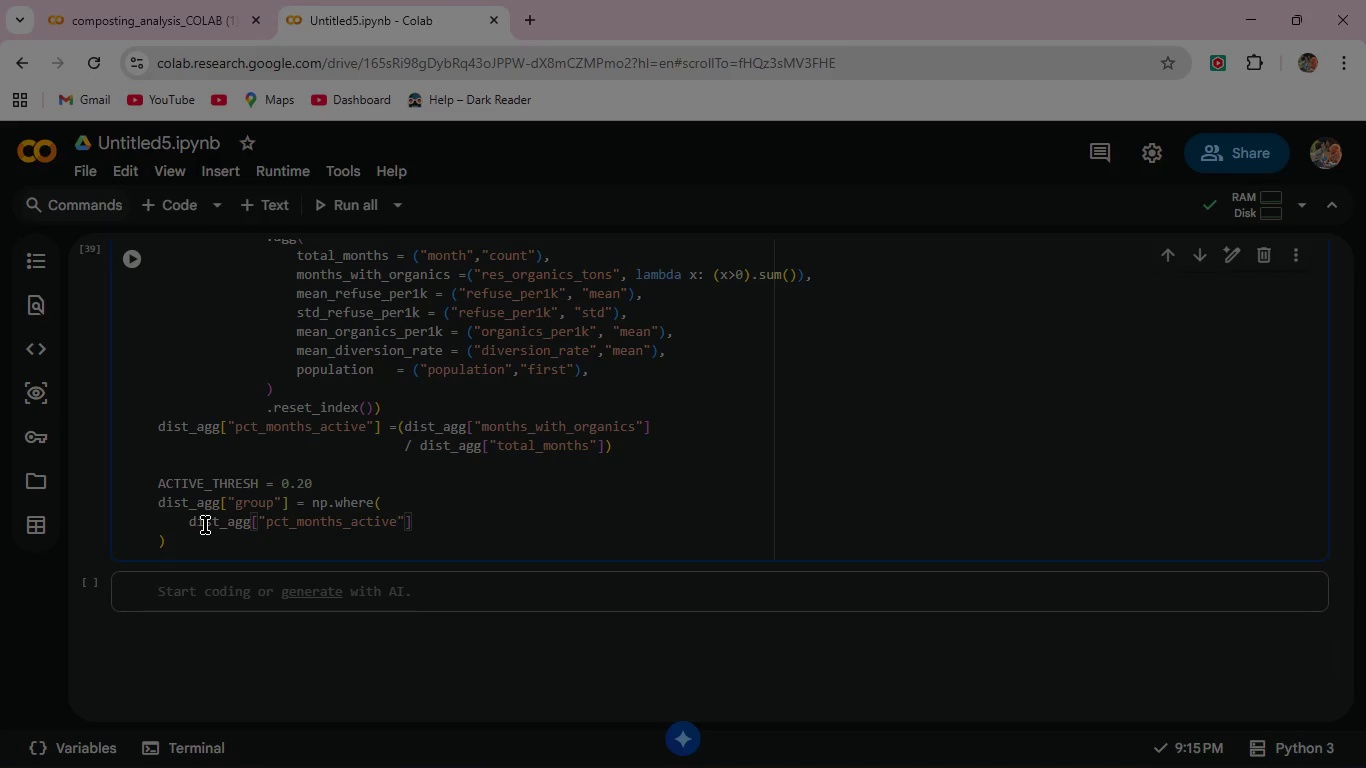 
key(ArrowRight)
 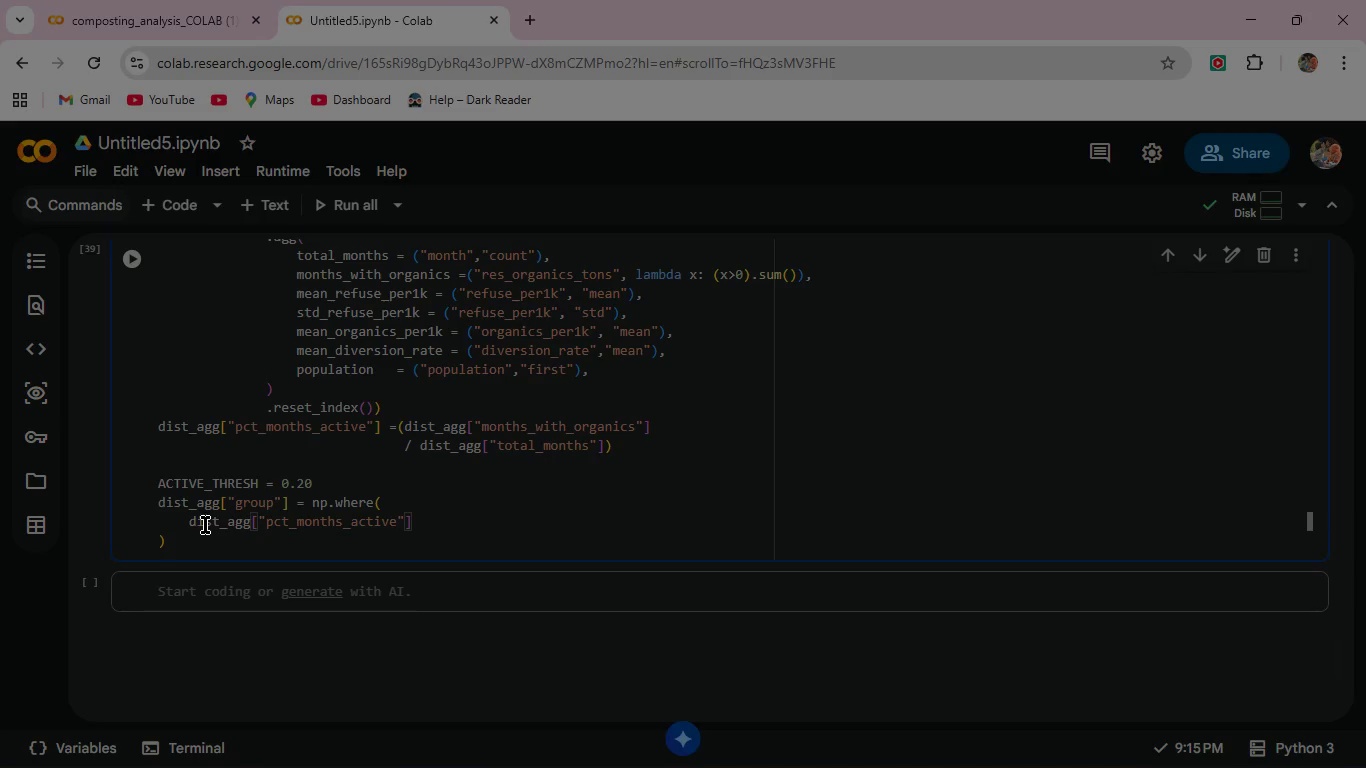 
key(ArrowRight)
 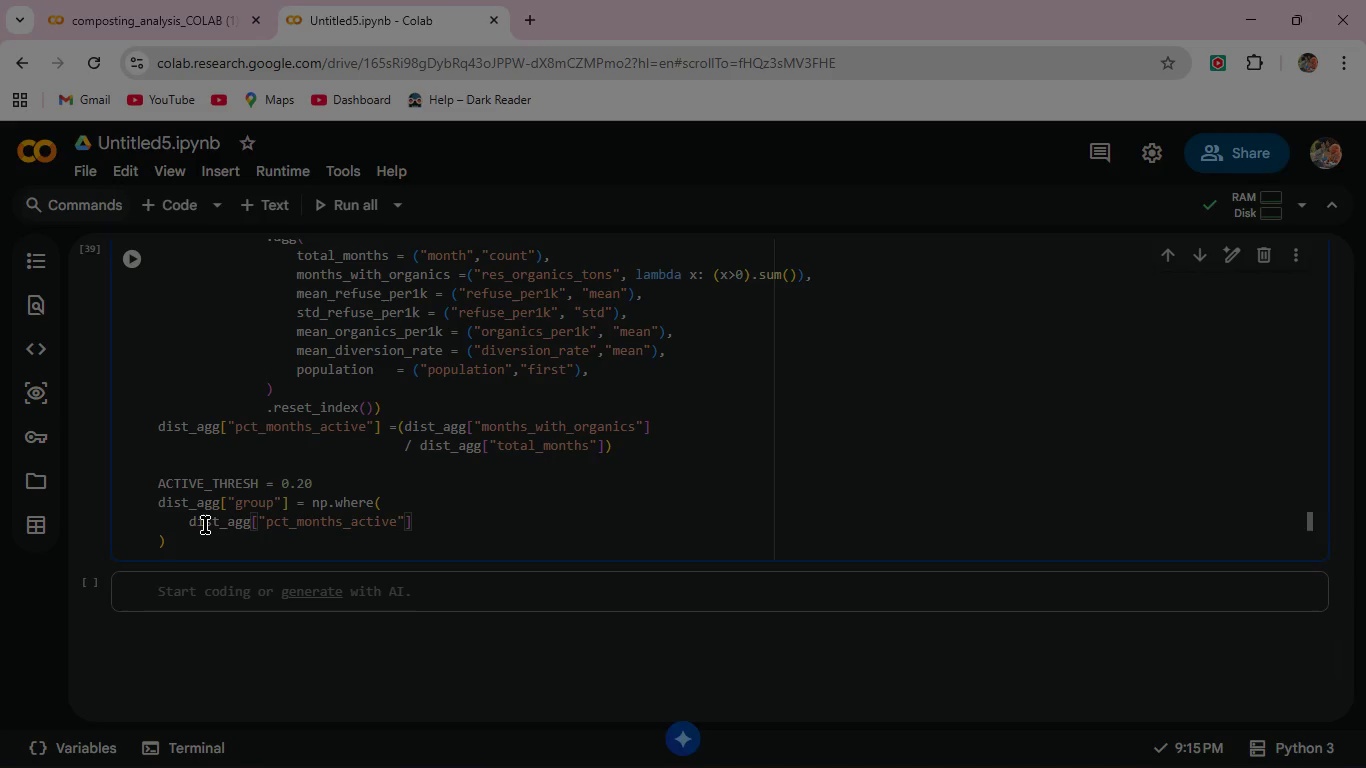 
type( > AC)
 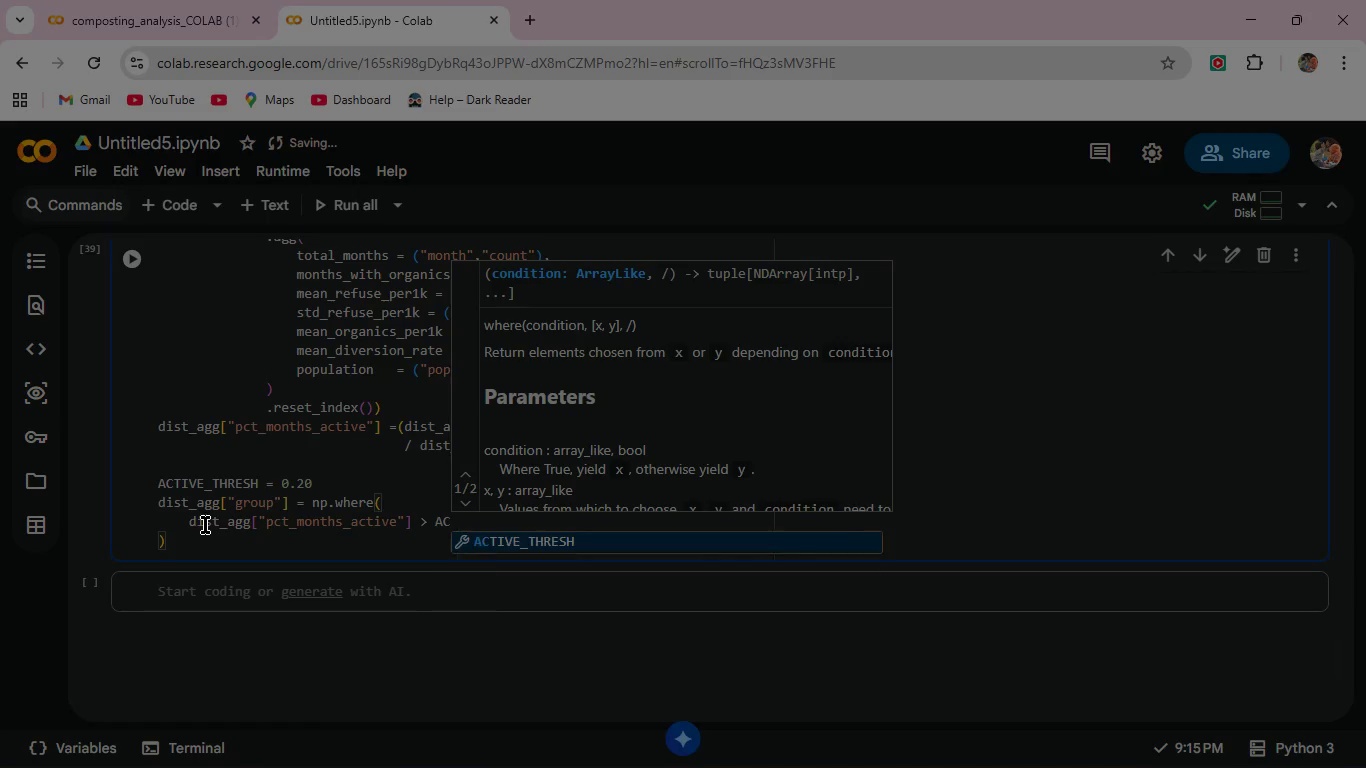 
key(Enter)
 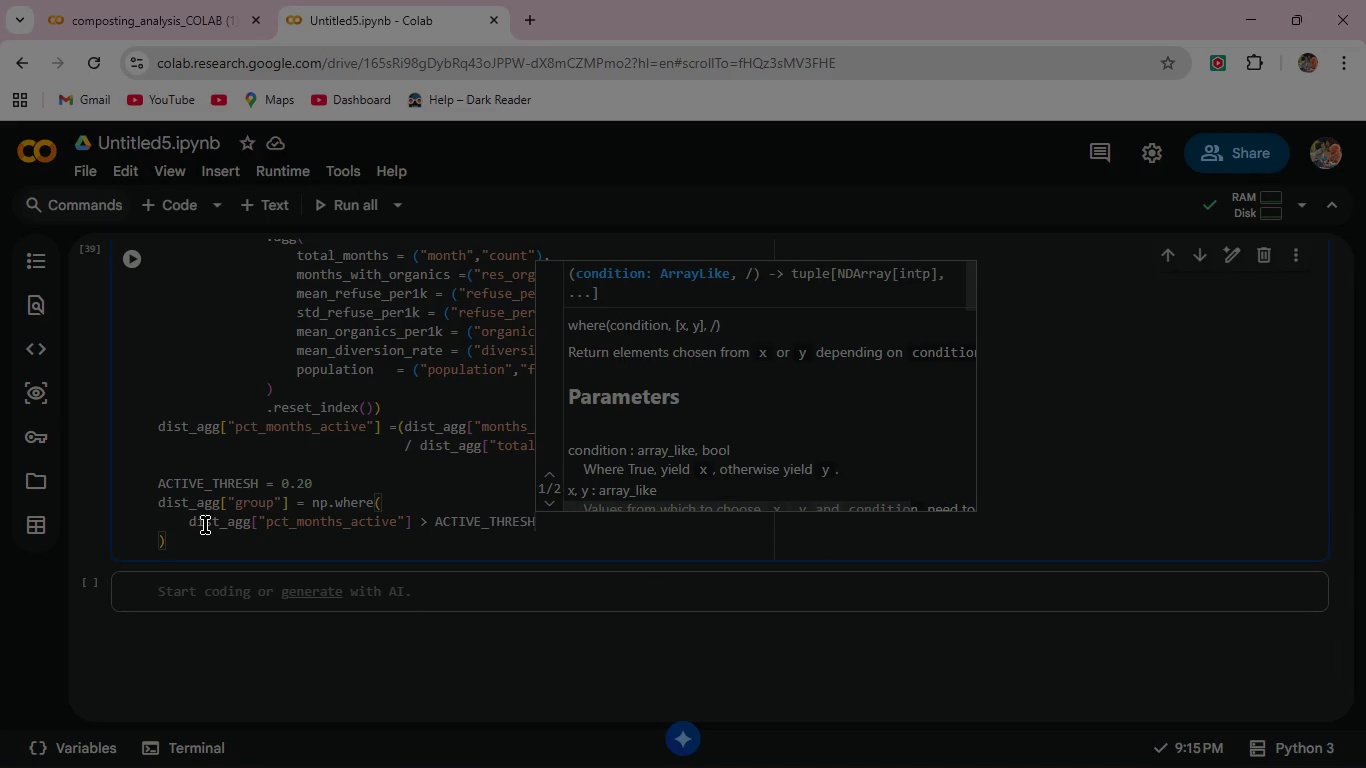 
key(Comma)
 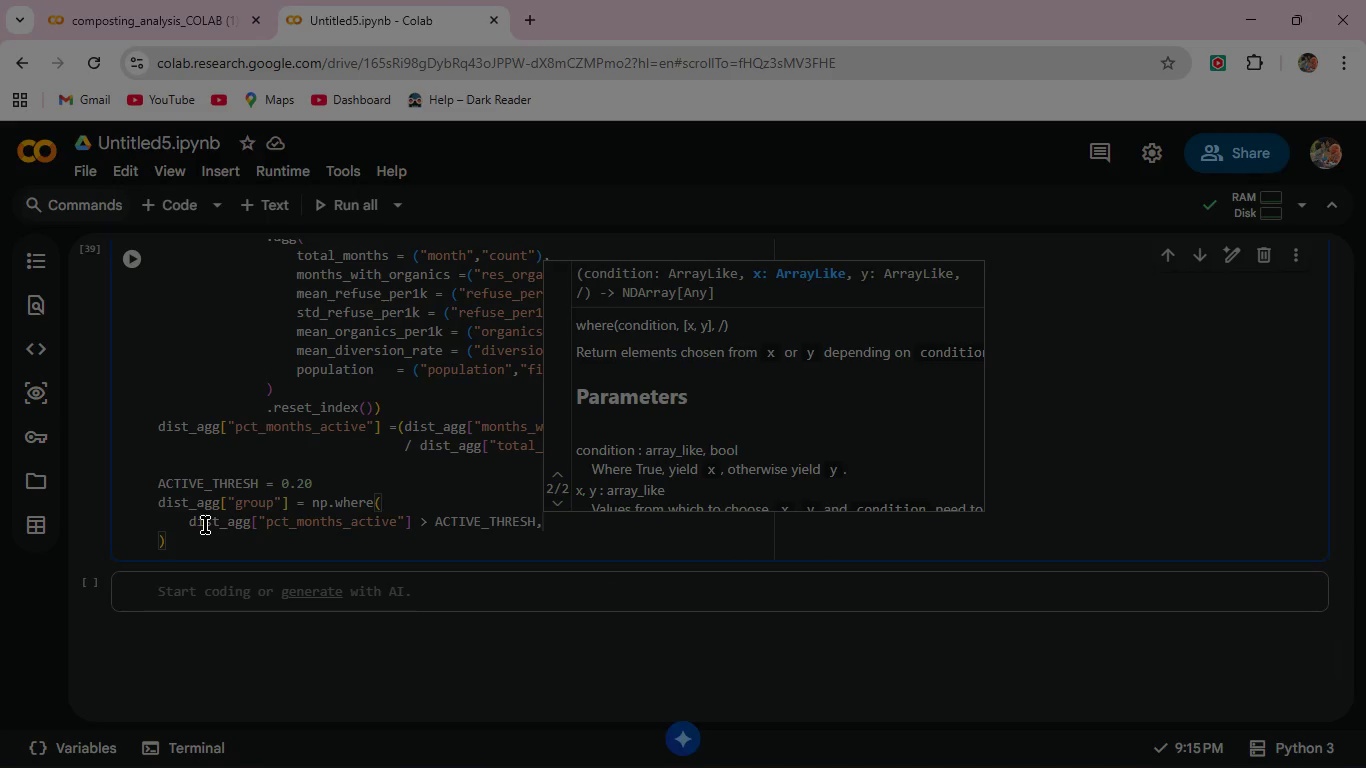 
key(Enter)
 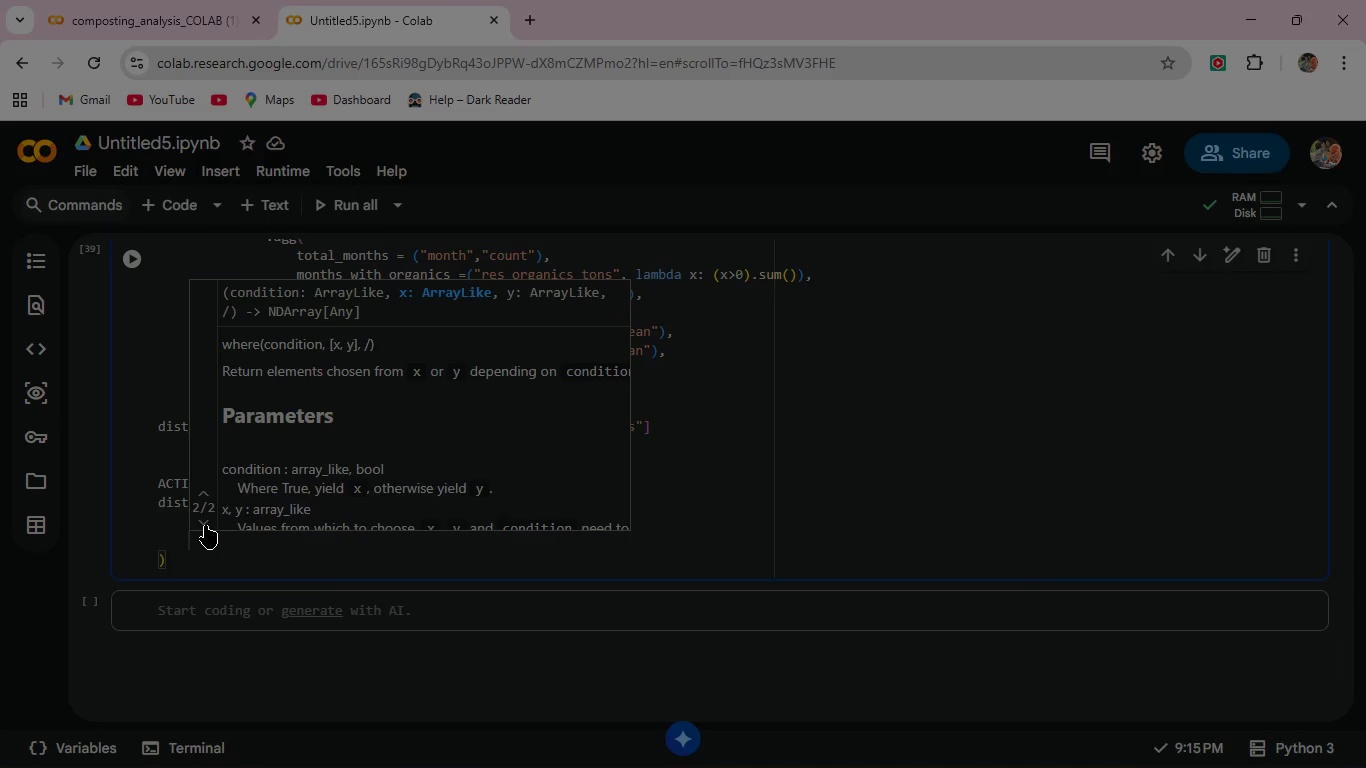 
type("Compost-Active)
 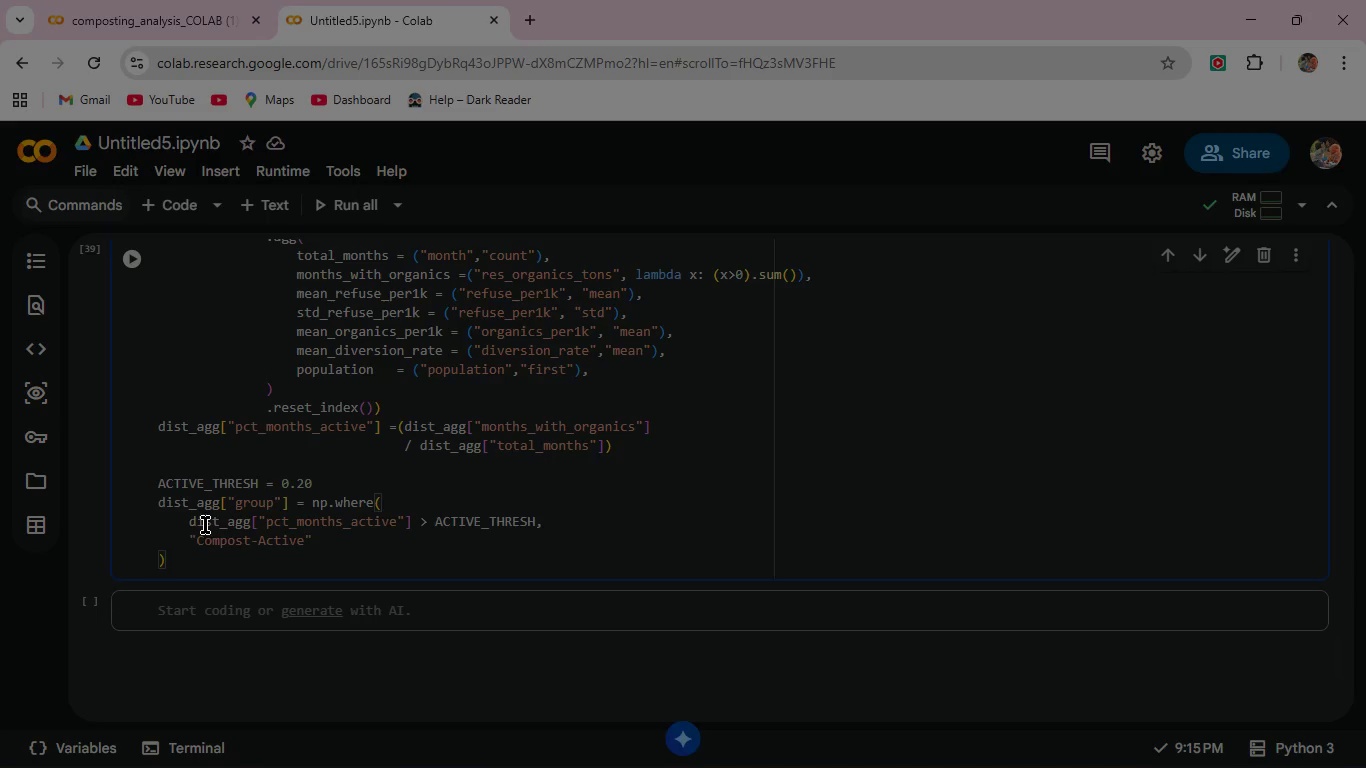 
key(ArrowRight)
 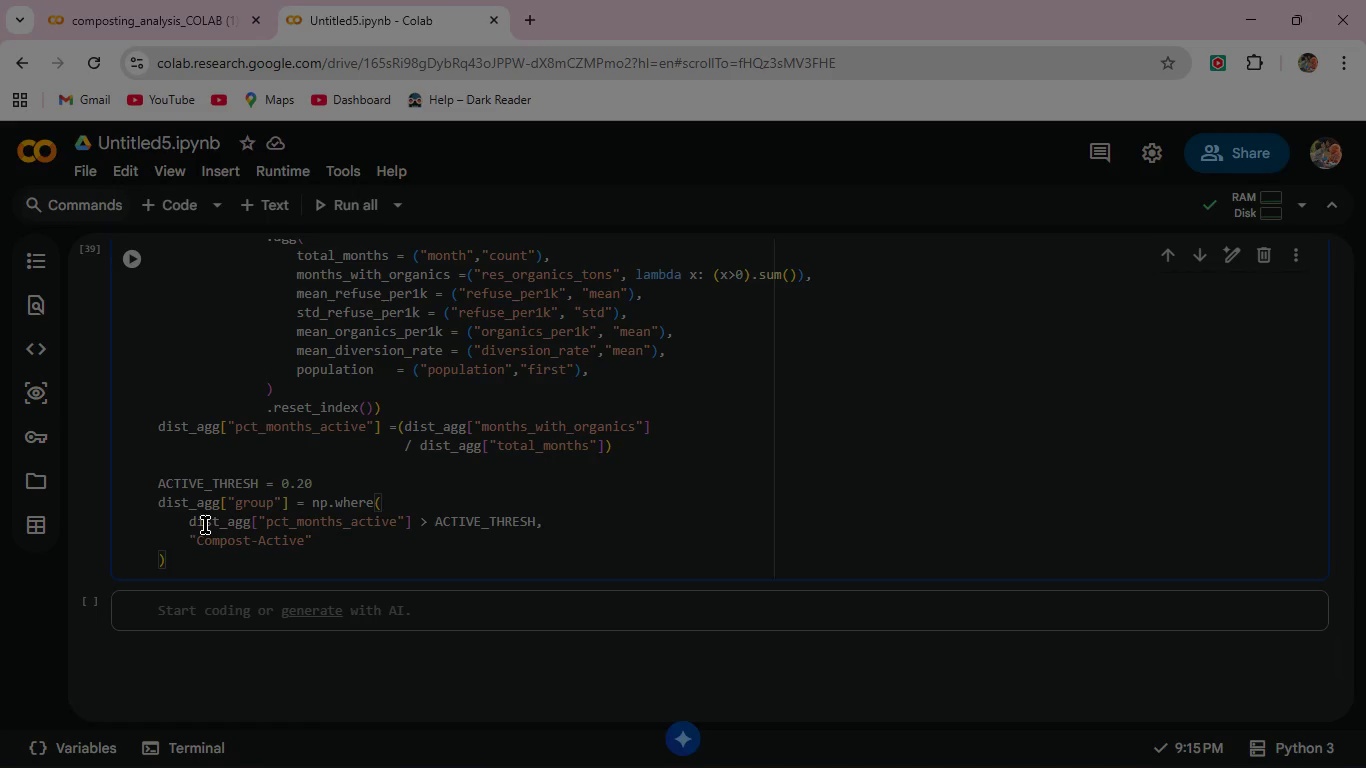 
type(, "Non-Active)
 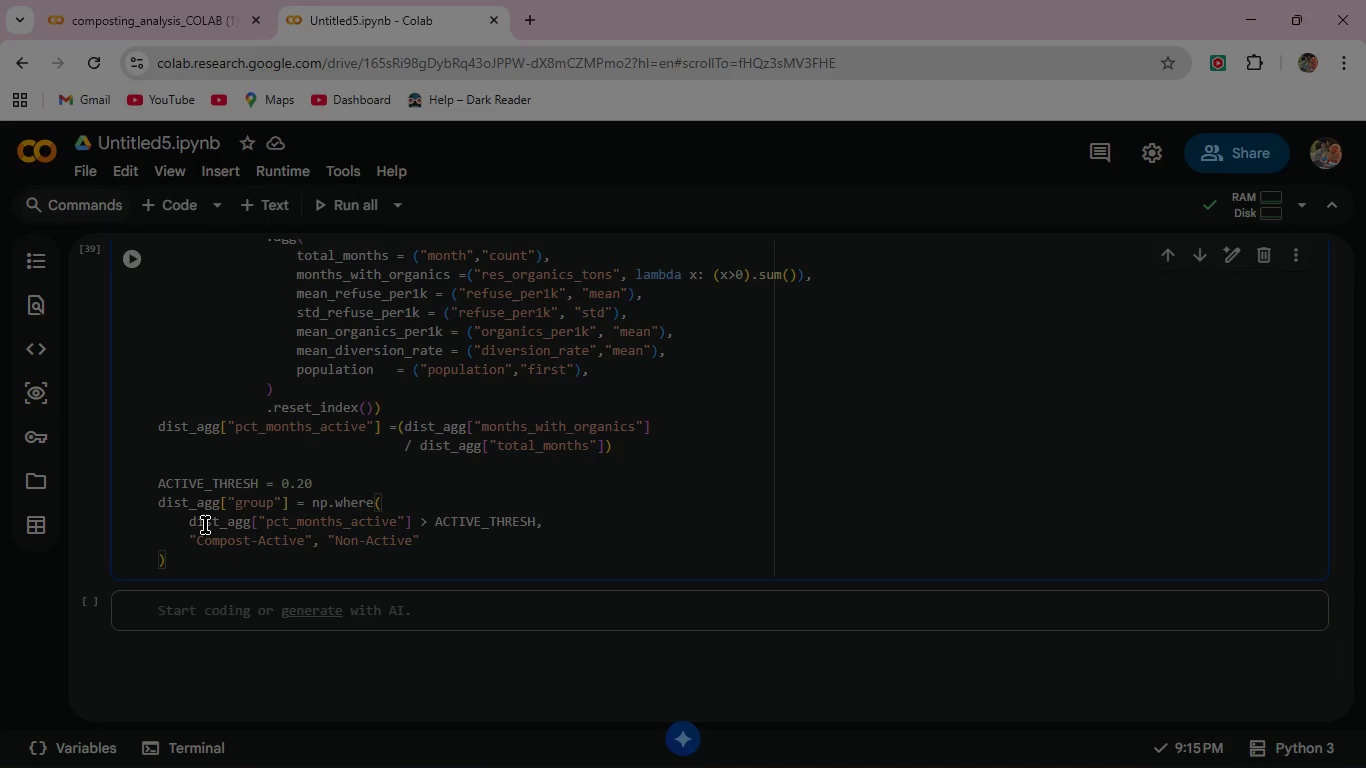 
wait(8.97)
 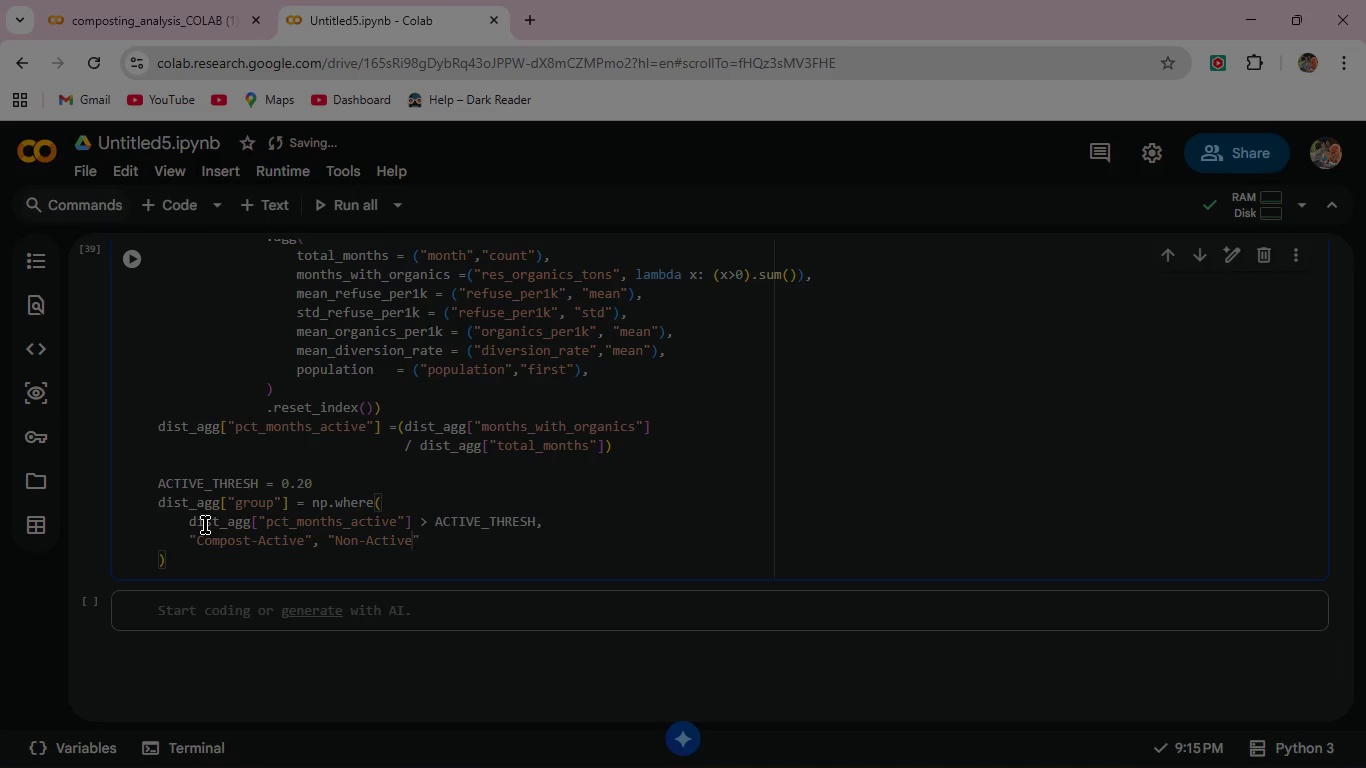 
left_click([183, 563])
 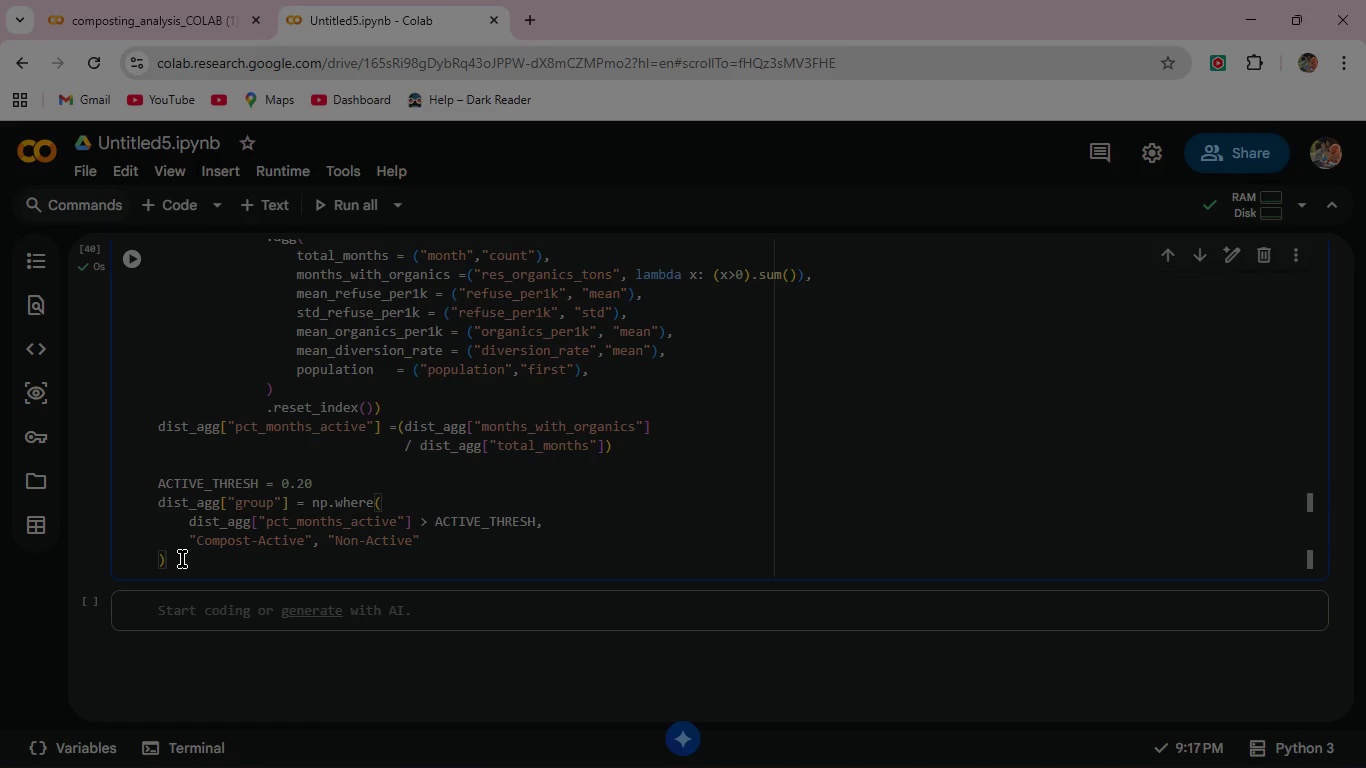 
key(Enter)
 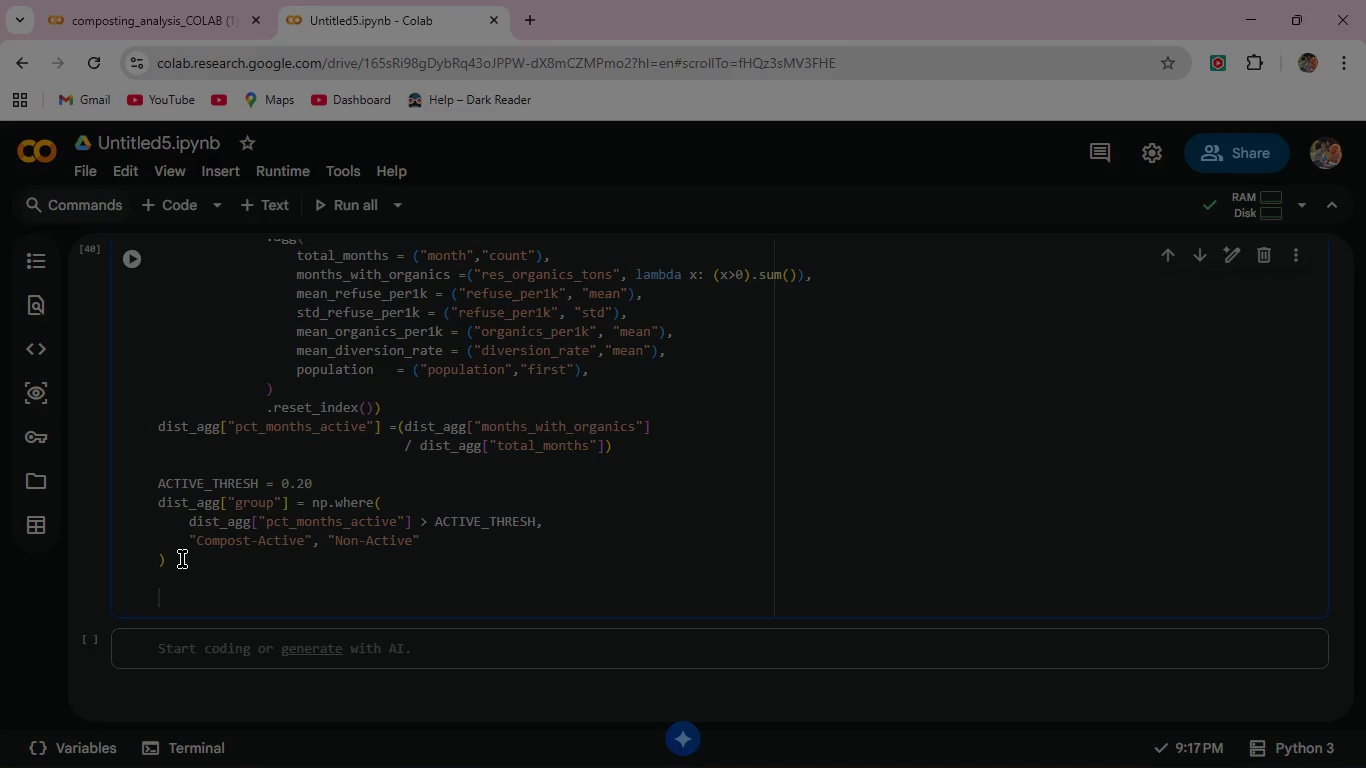 
key(Enter)
 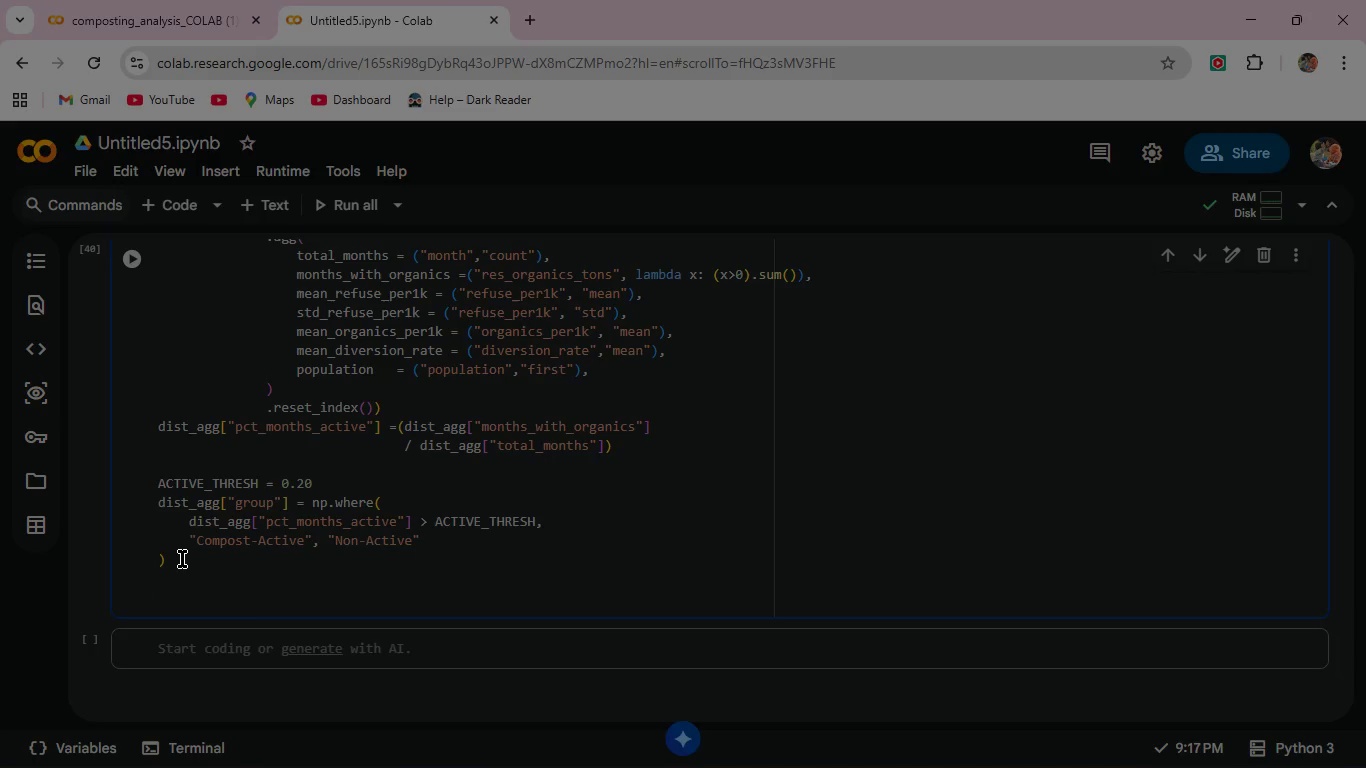 
type(#Merge back to monthly data for time series )
 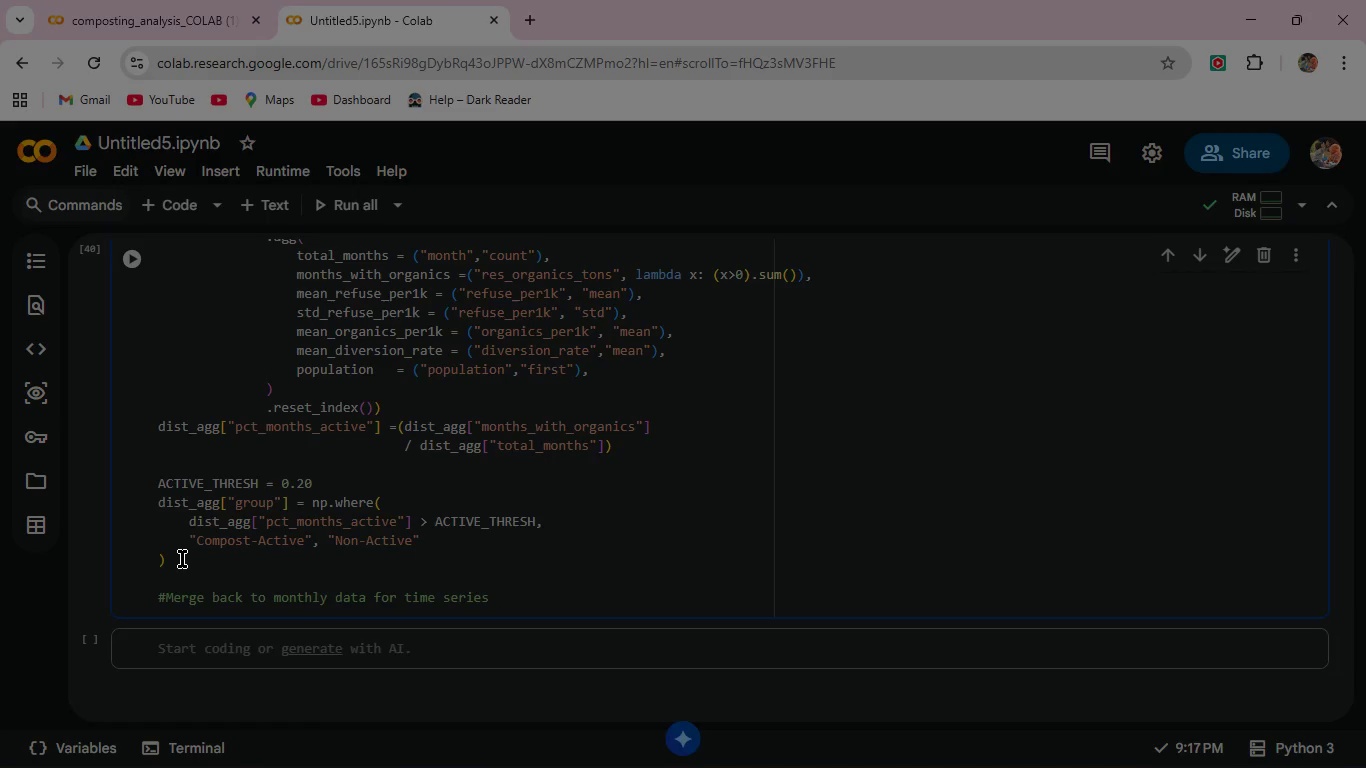 
type(plots )
 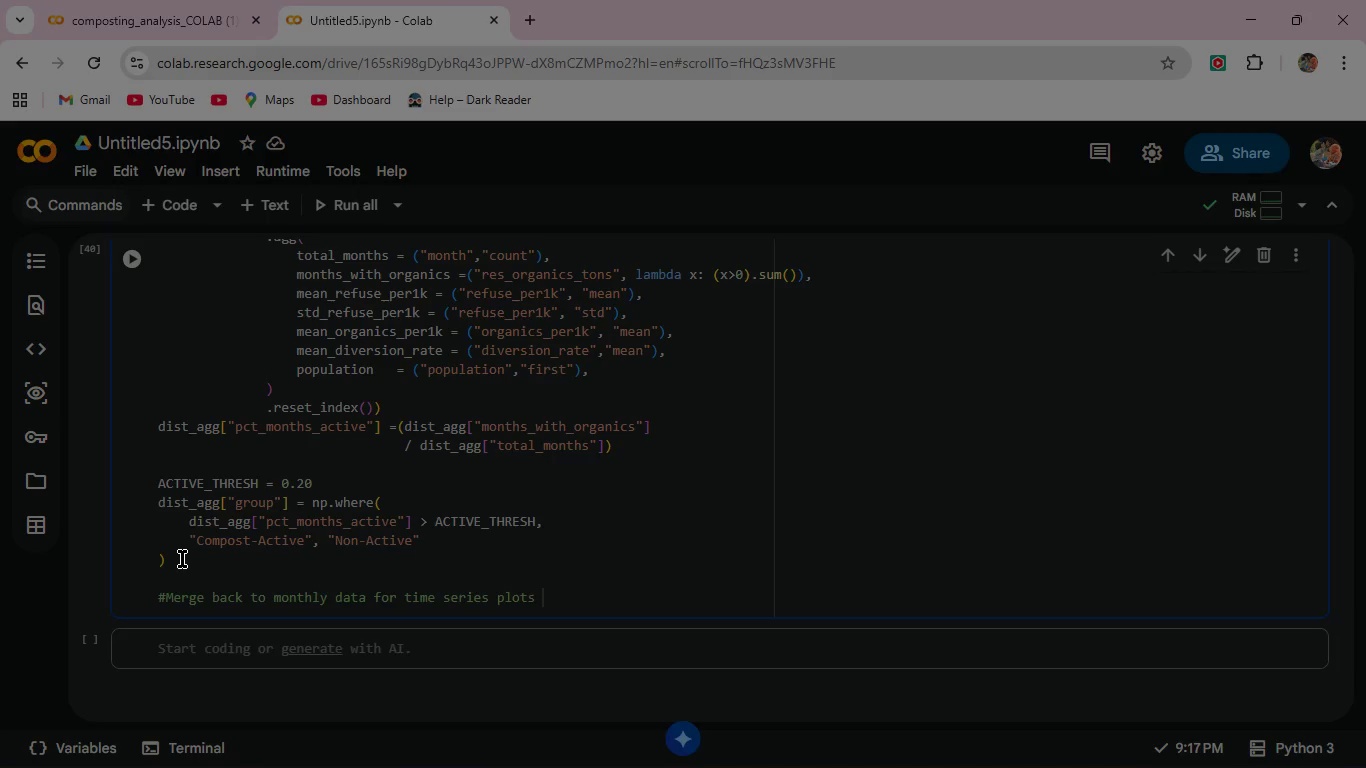 
key(Enter)
 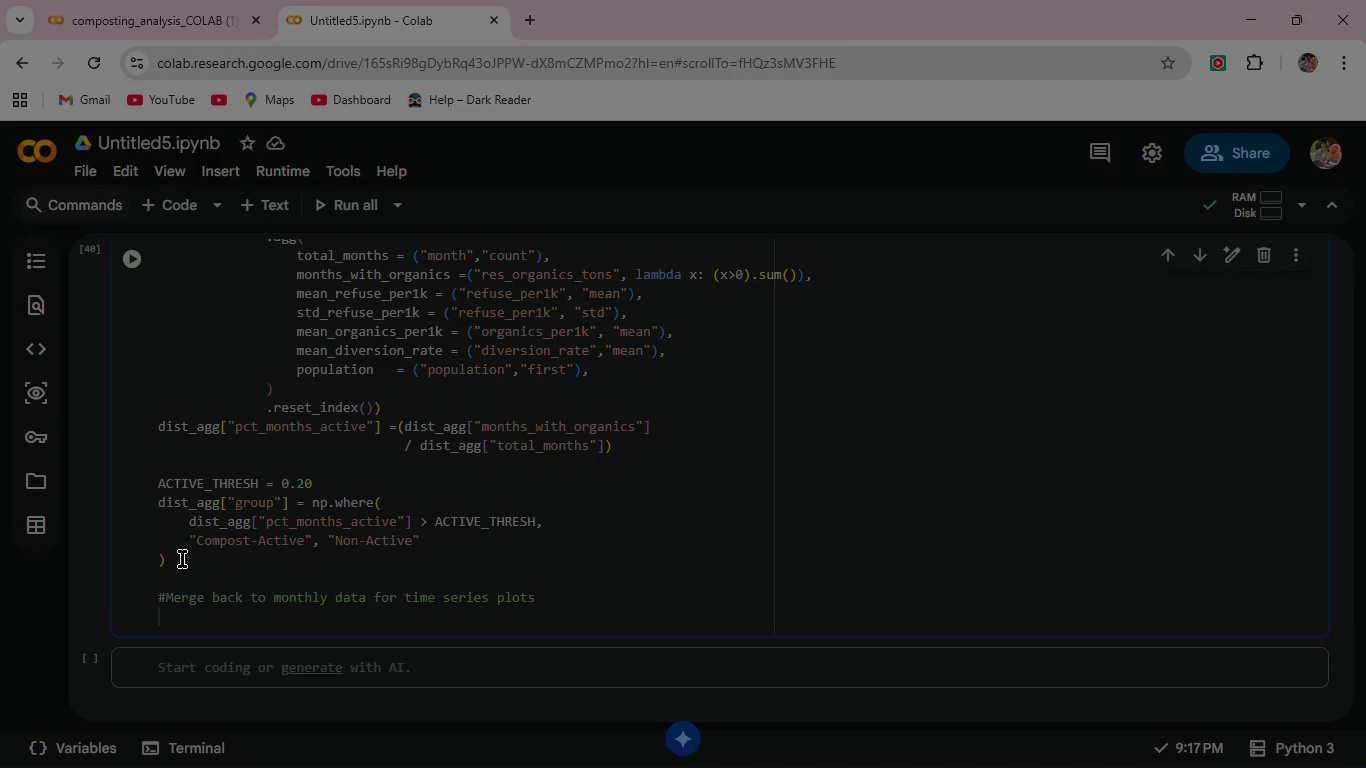 
type(df = )
 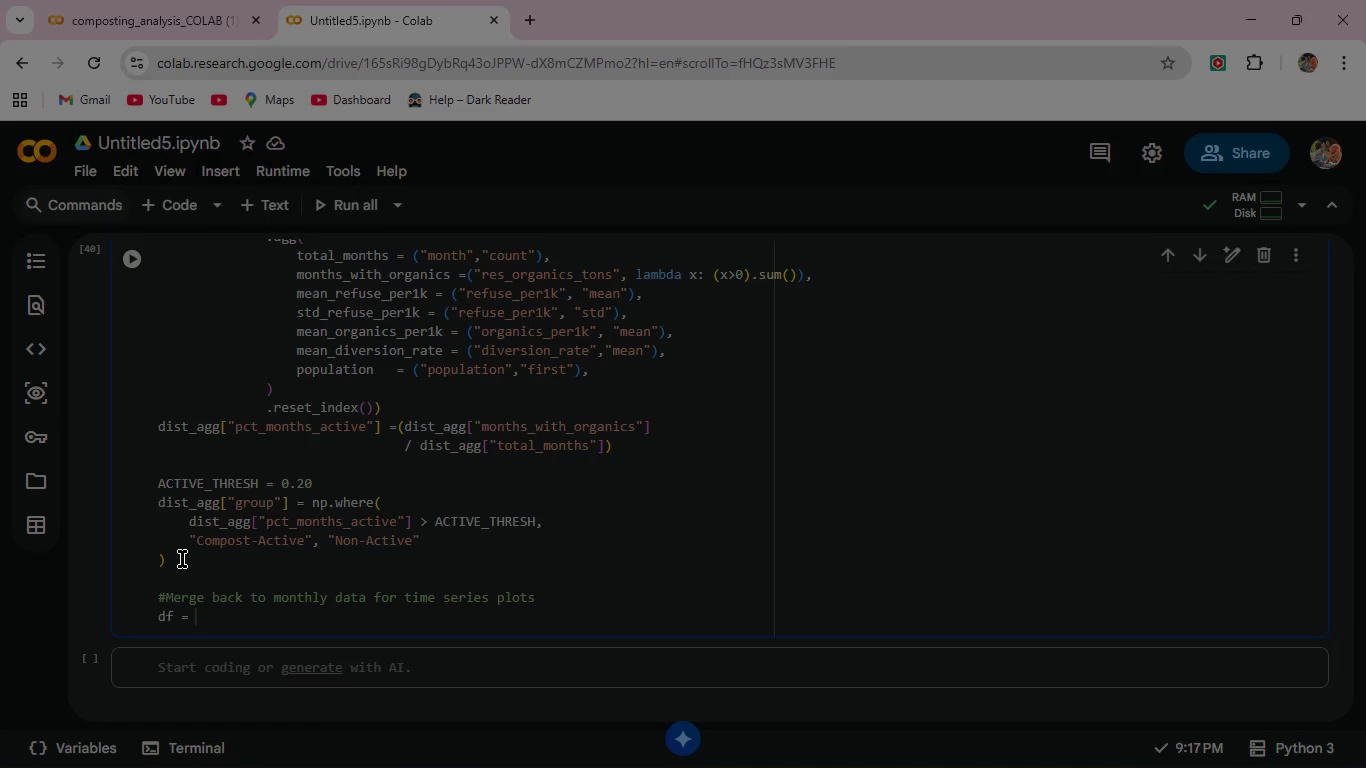 
type(df.merge)
 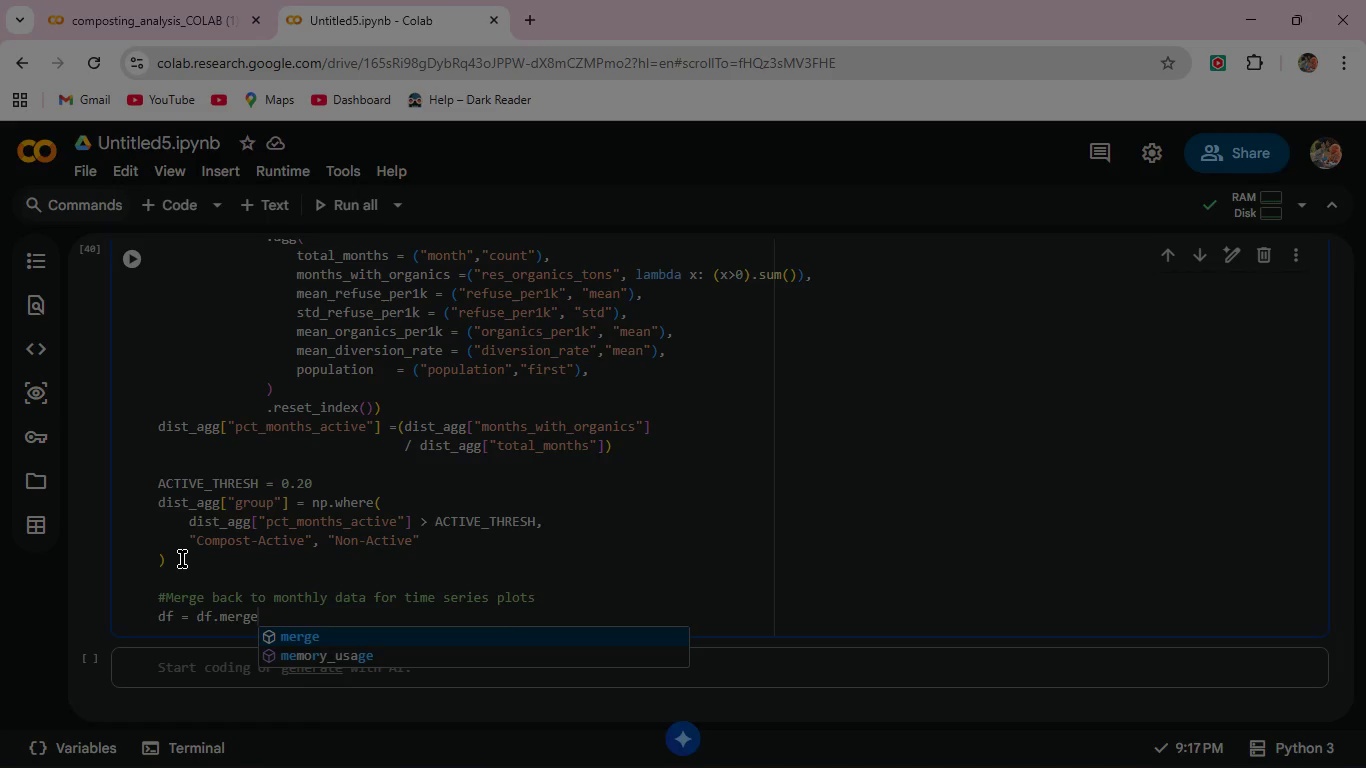 
type((dist)
 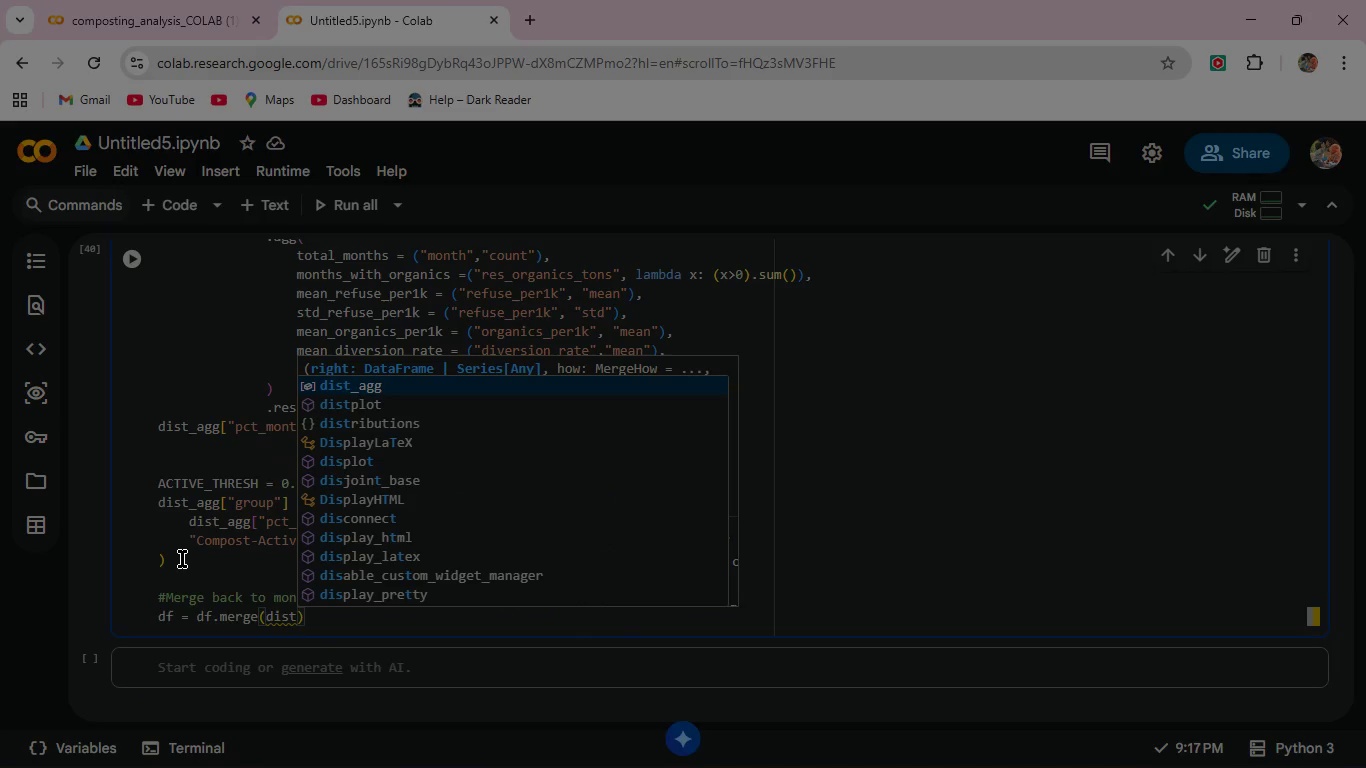 
wait(5.17)
 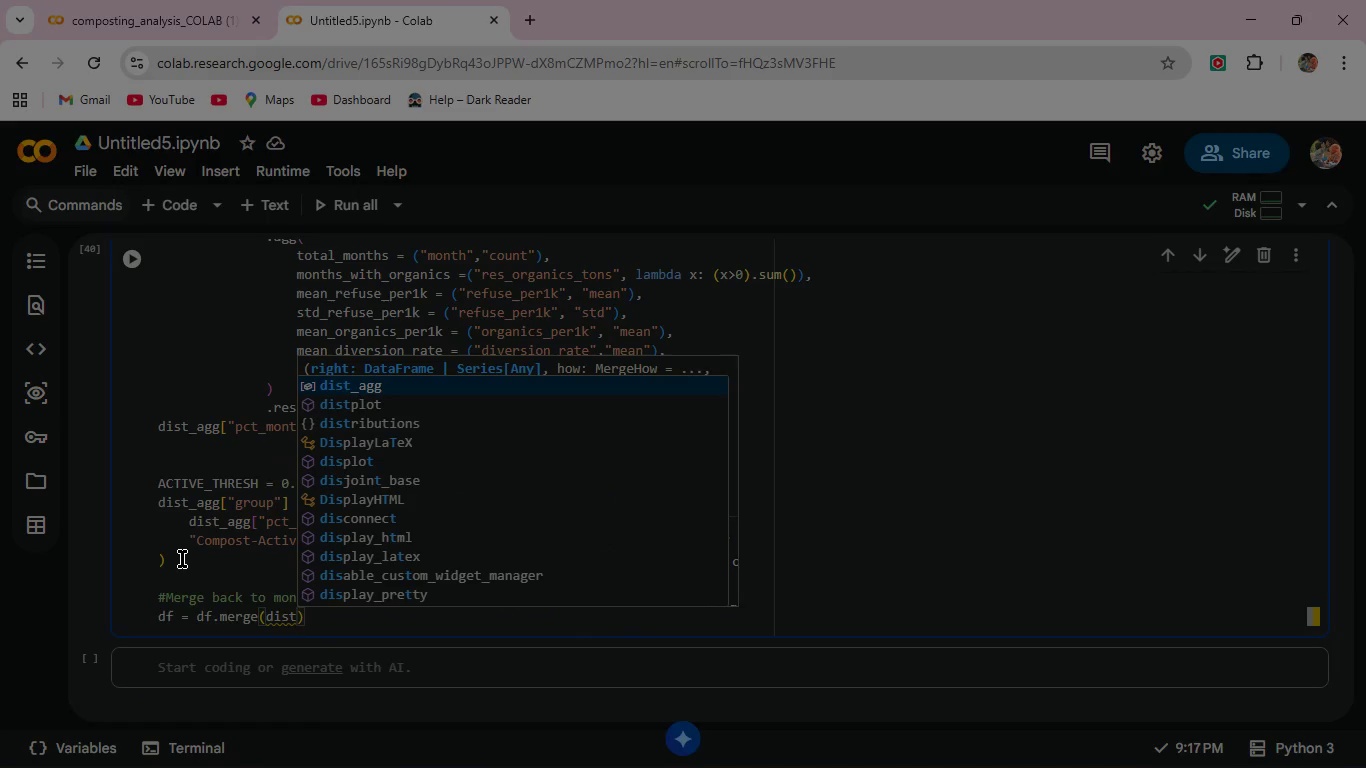 
type(_agg[["borough)
 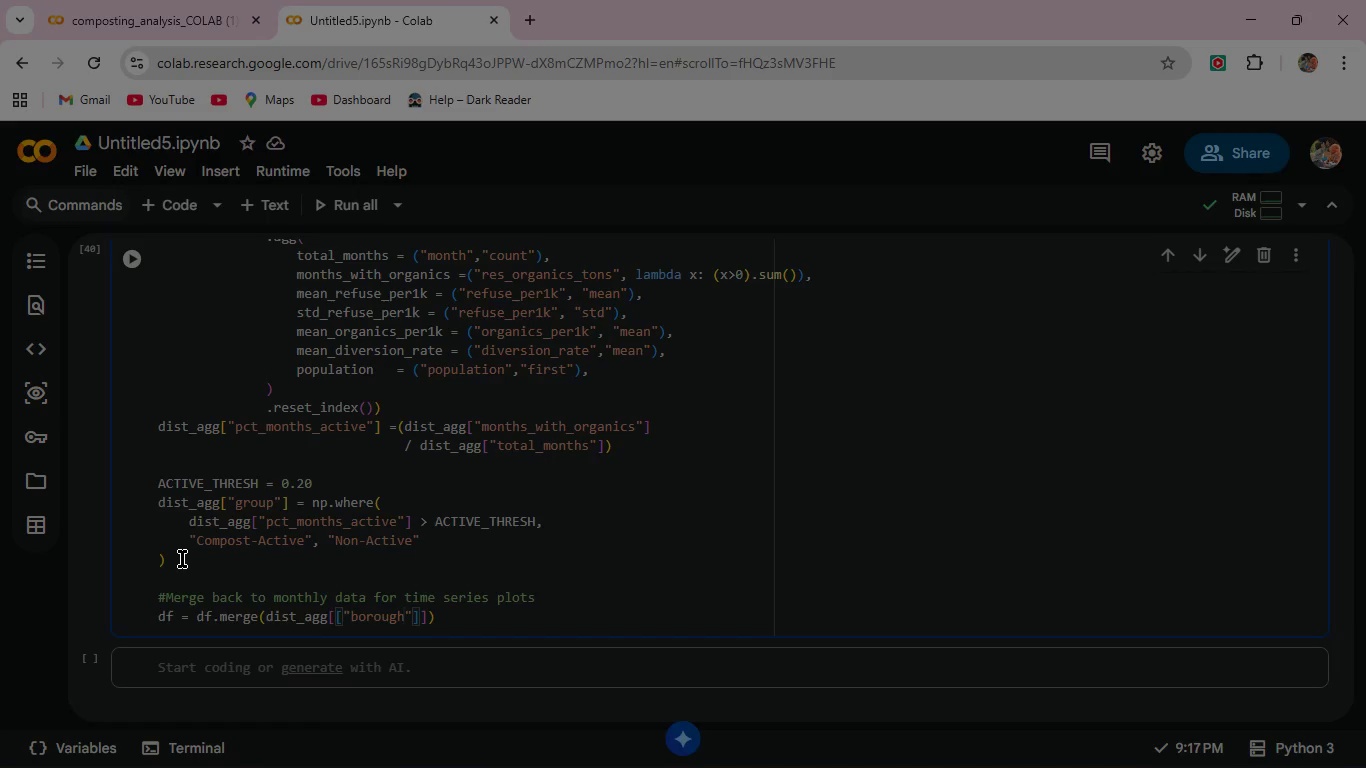 
key(ArrowRight)
 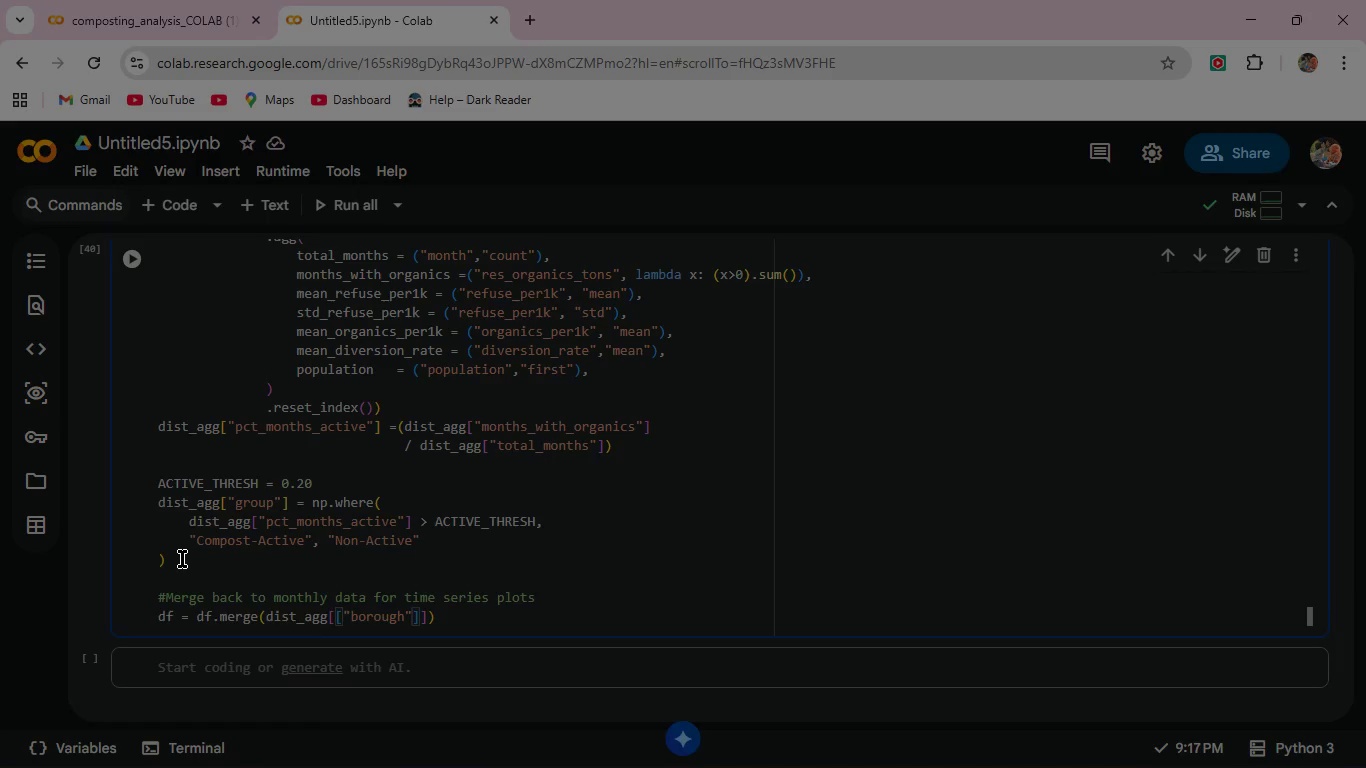 
type(,"communitydistrict)
 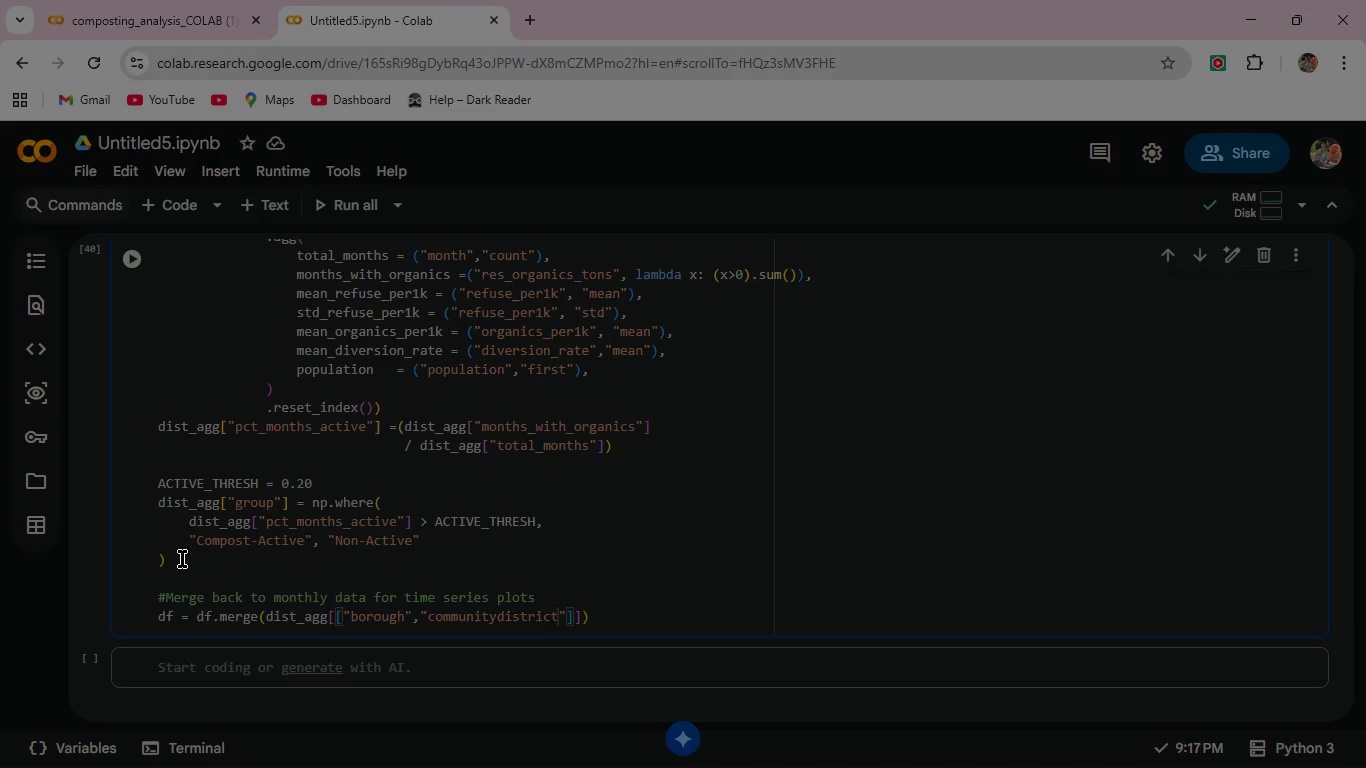 
key(ArrowRight)
 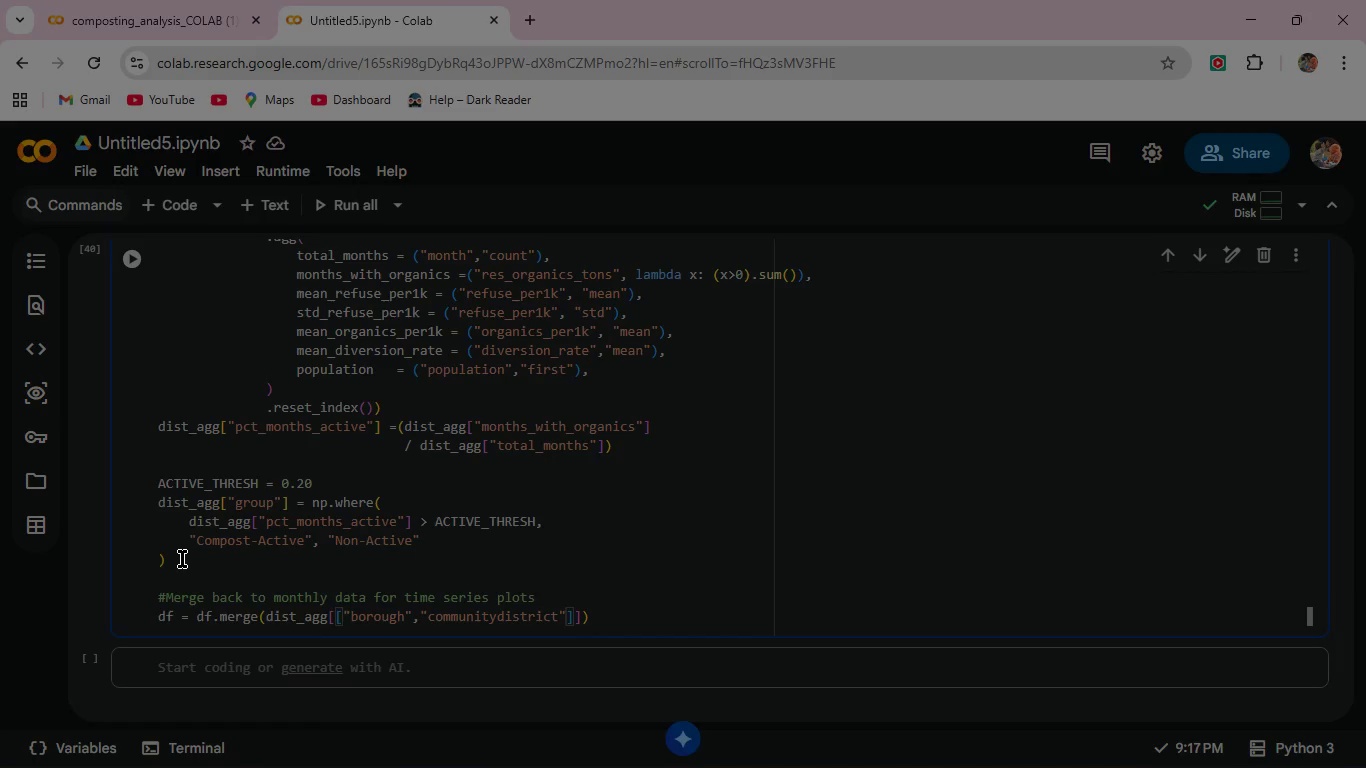 
type(,"group)
 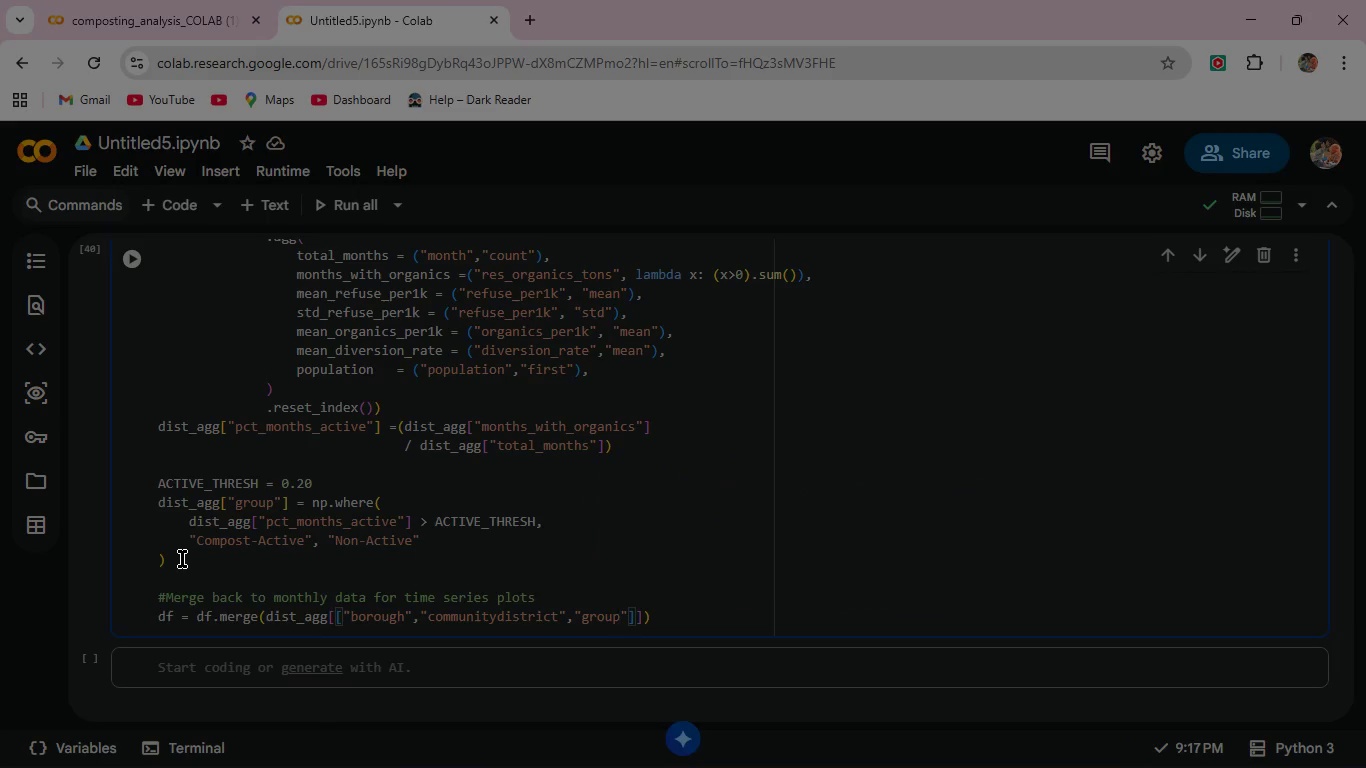 
key(ArrowRight)
 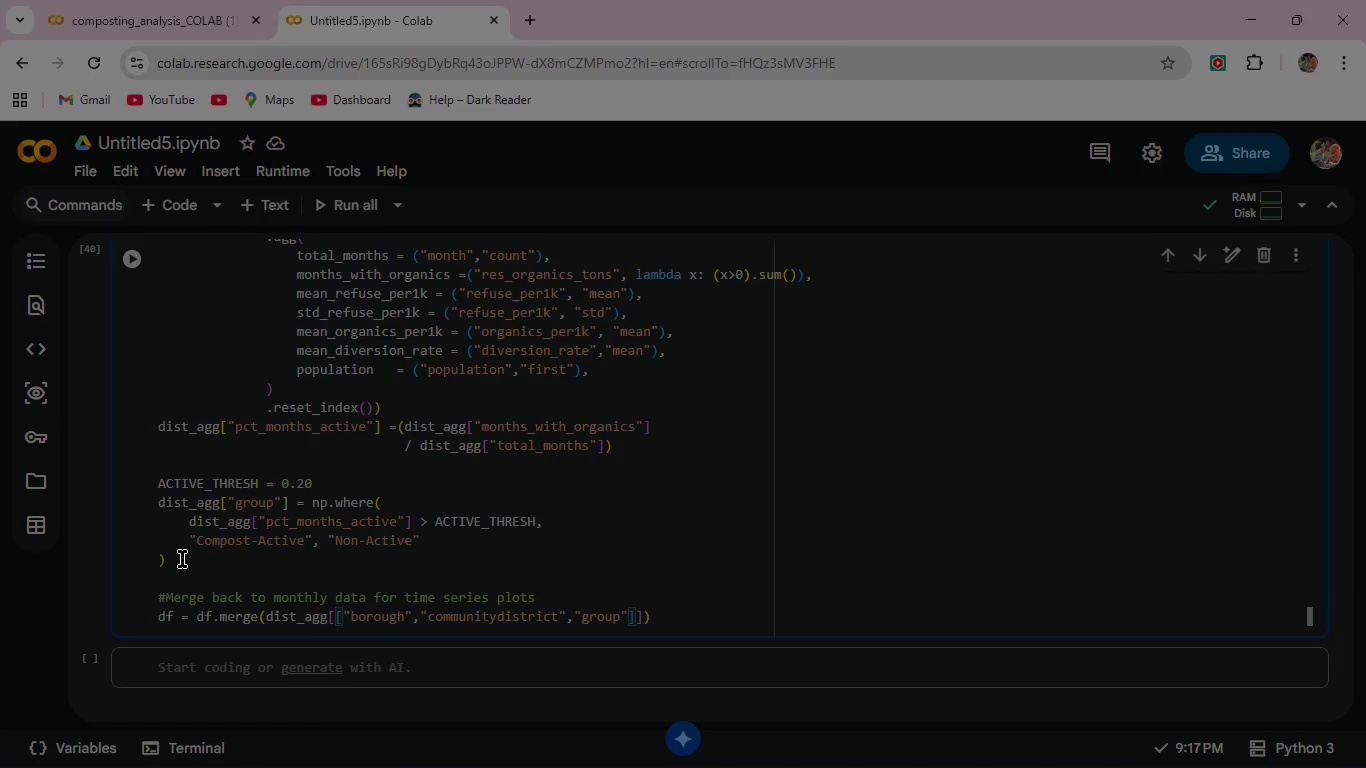 
type(,"pct_months_active)
 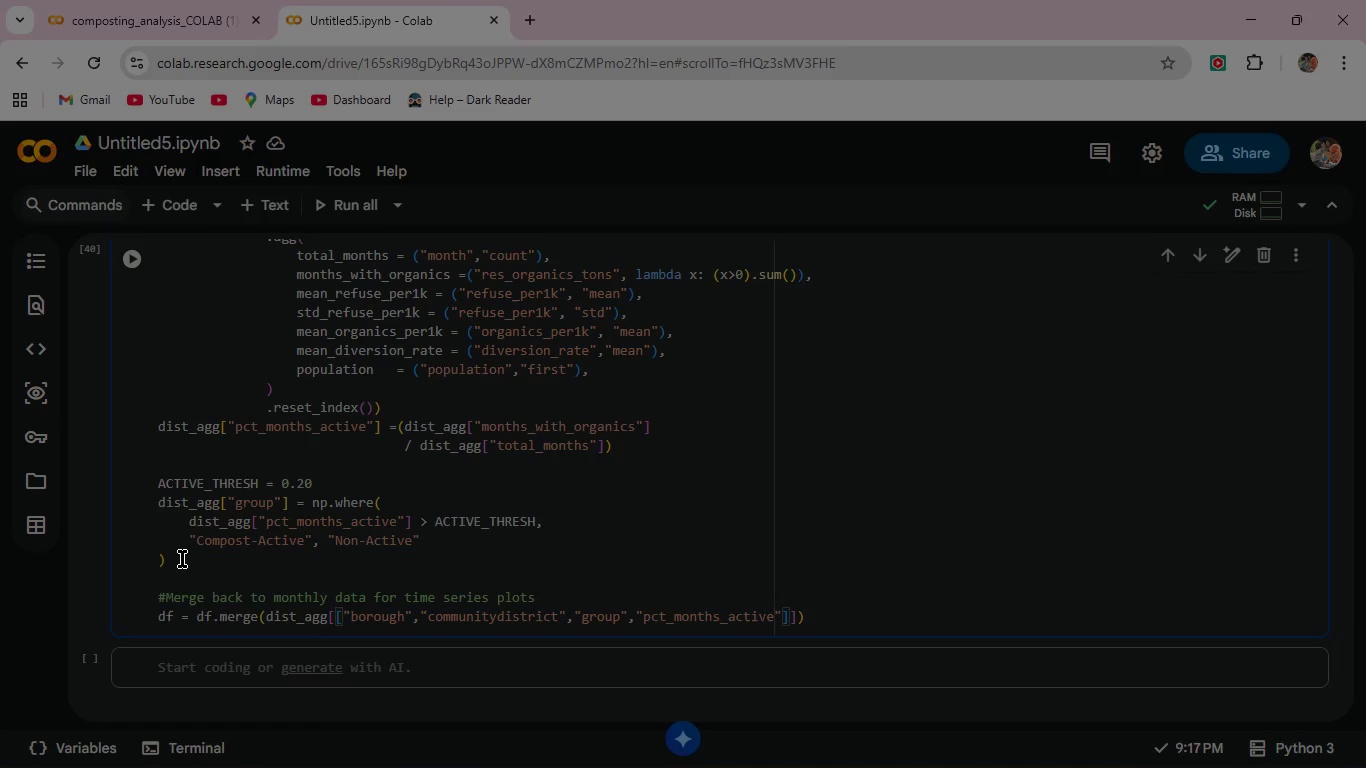 
key(ArrowRight)
 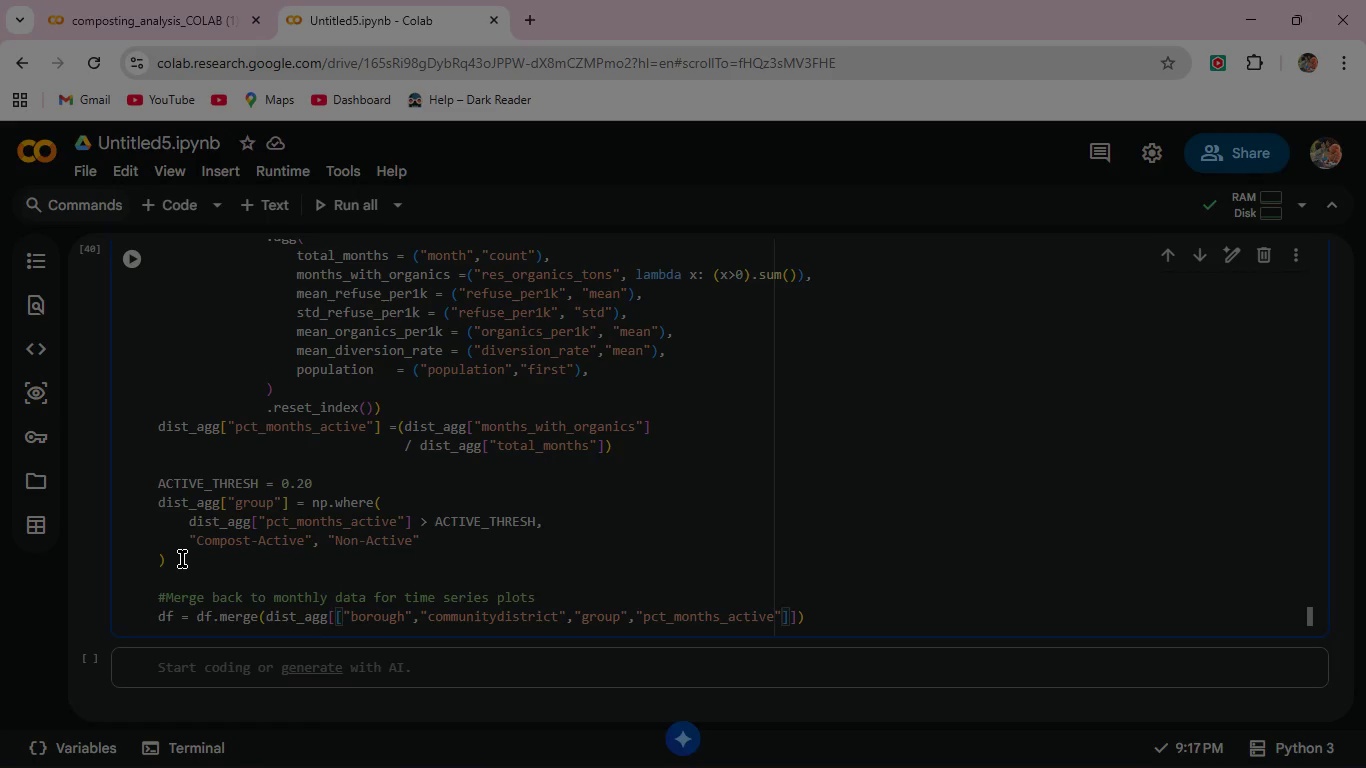 
key(ArrowRight)
 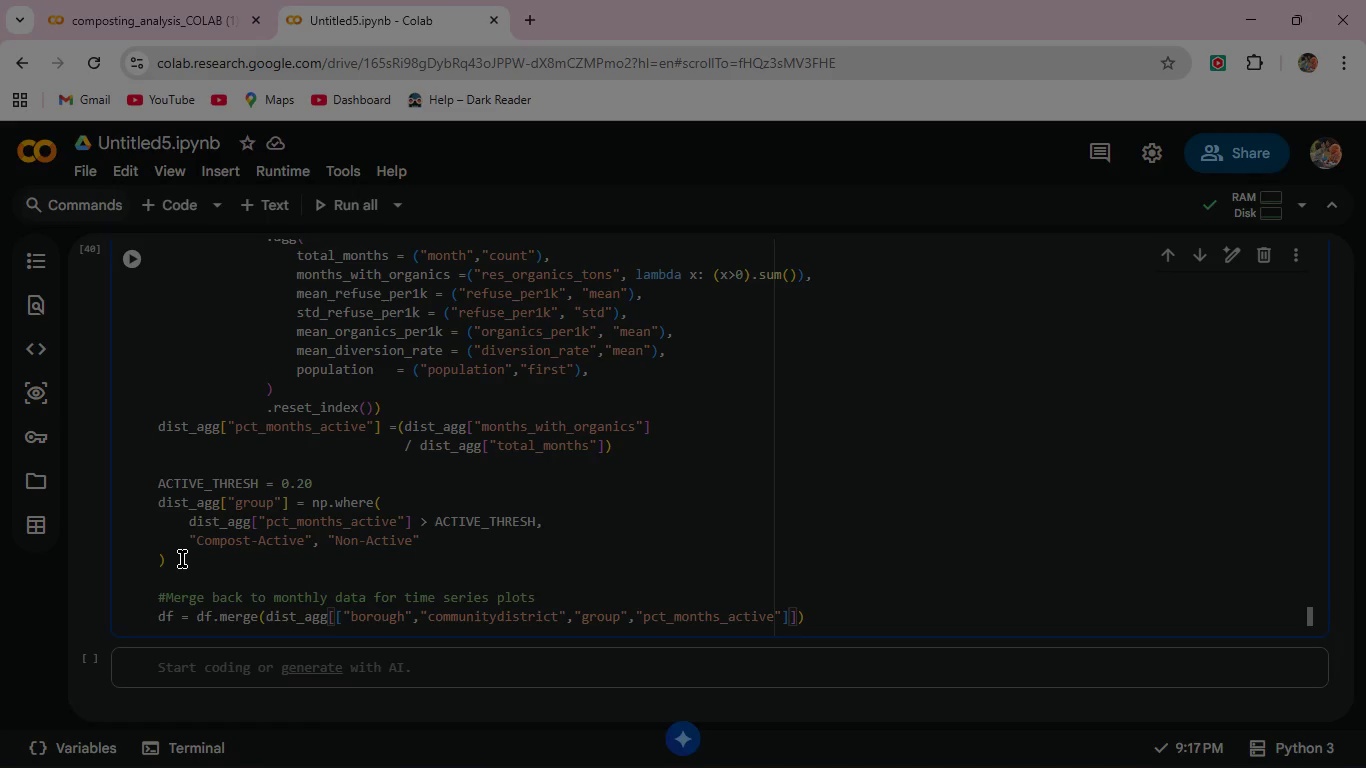 
key(ArrowRight)
 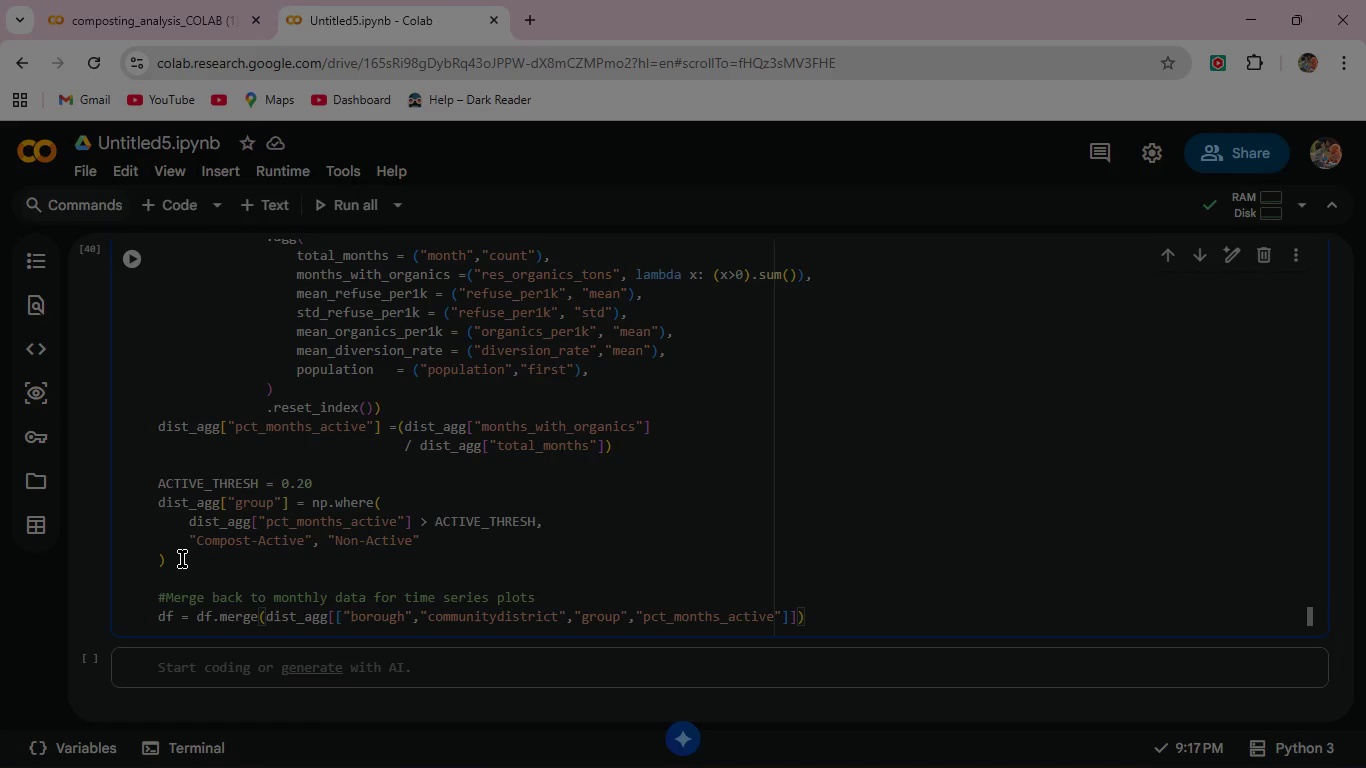 
key(ArrowLeft)
 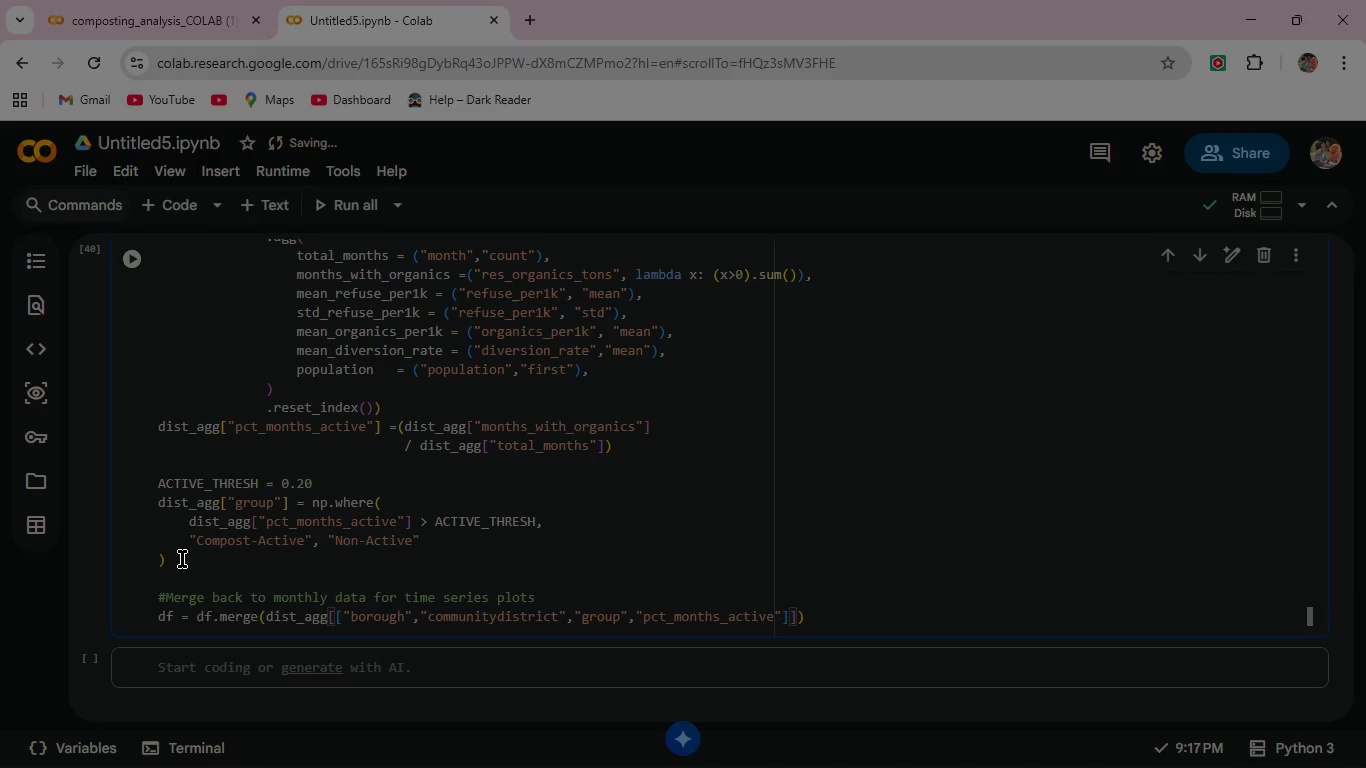 
key(Comma)
 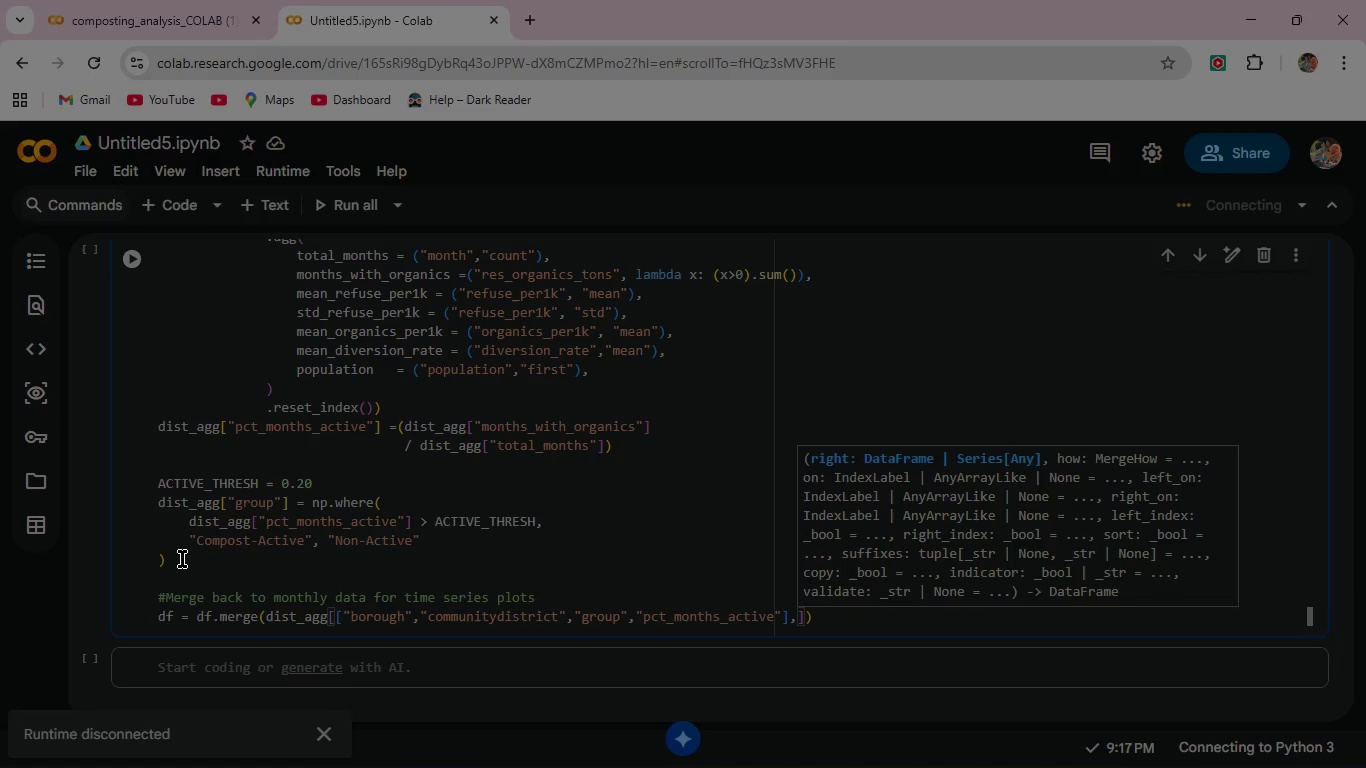 
wait(5.2)
 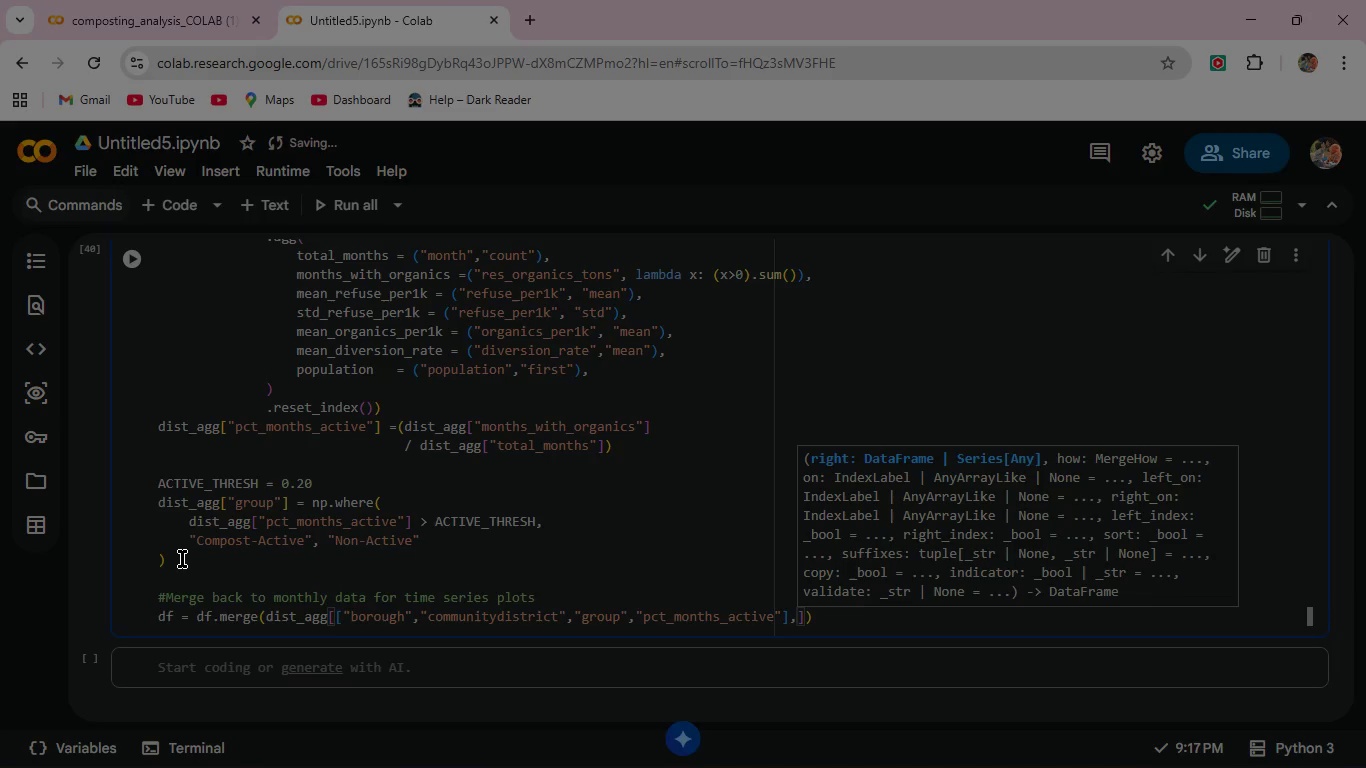 
key(Backspace)
 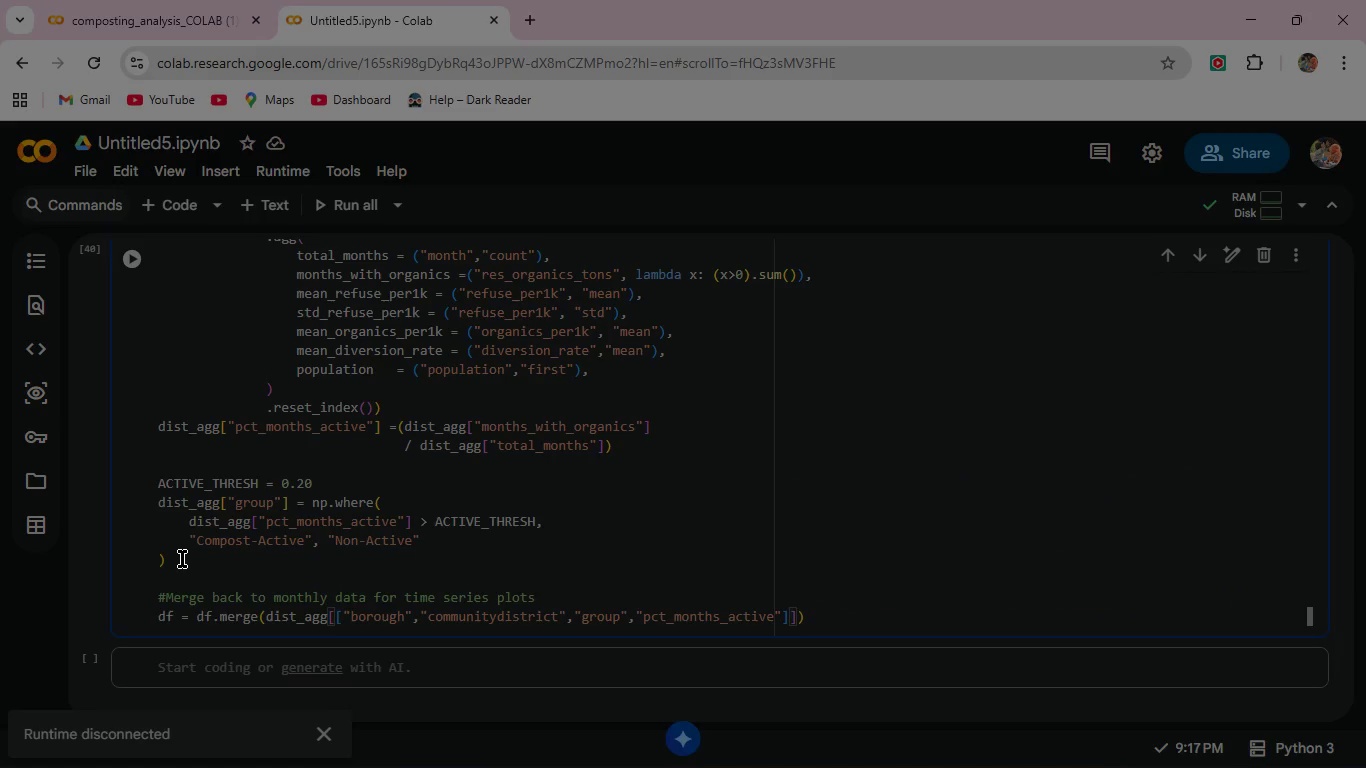 
key(ArrowRight)
 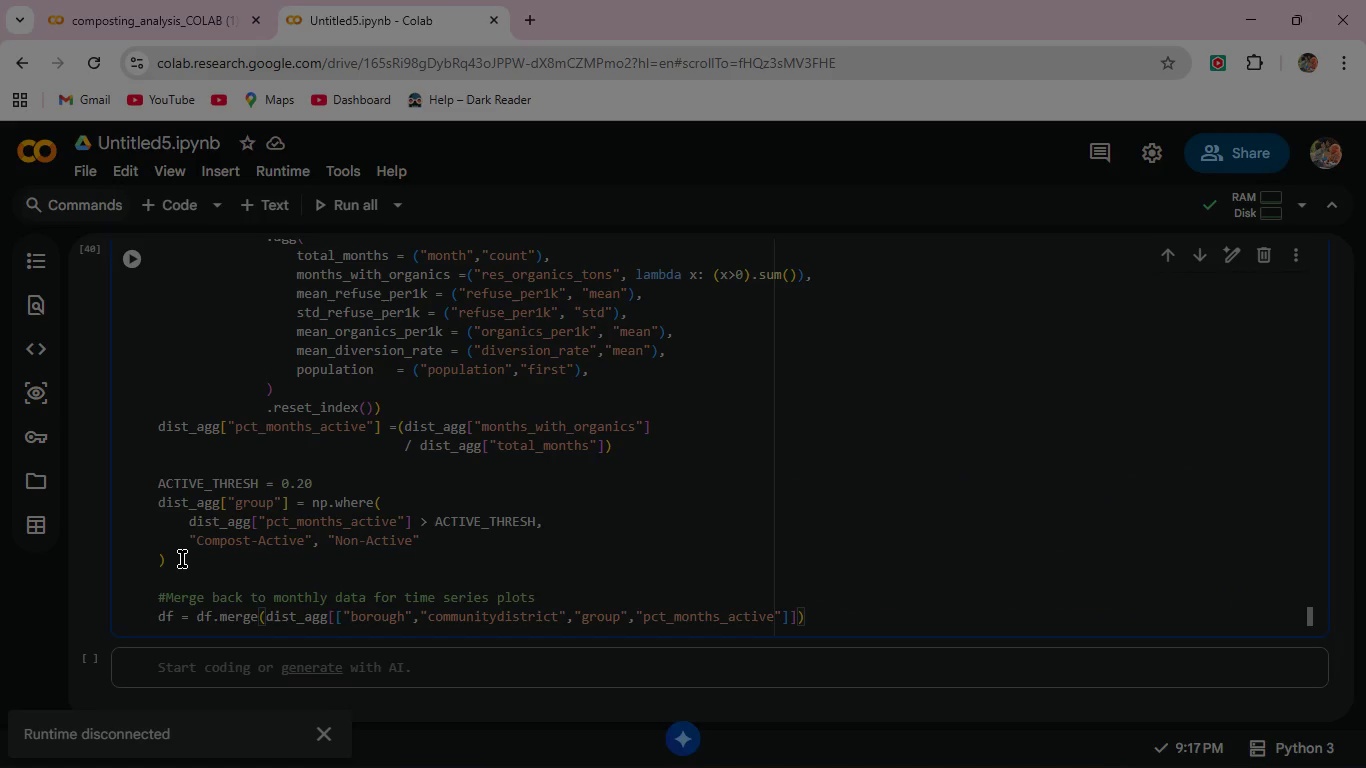 
key(Comma)
 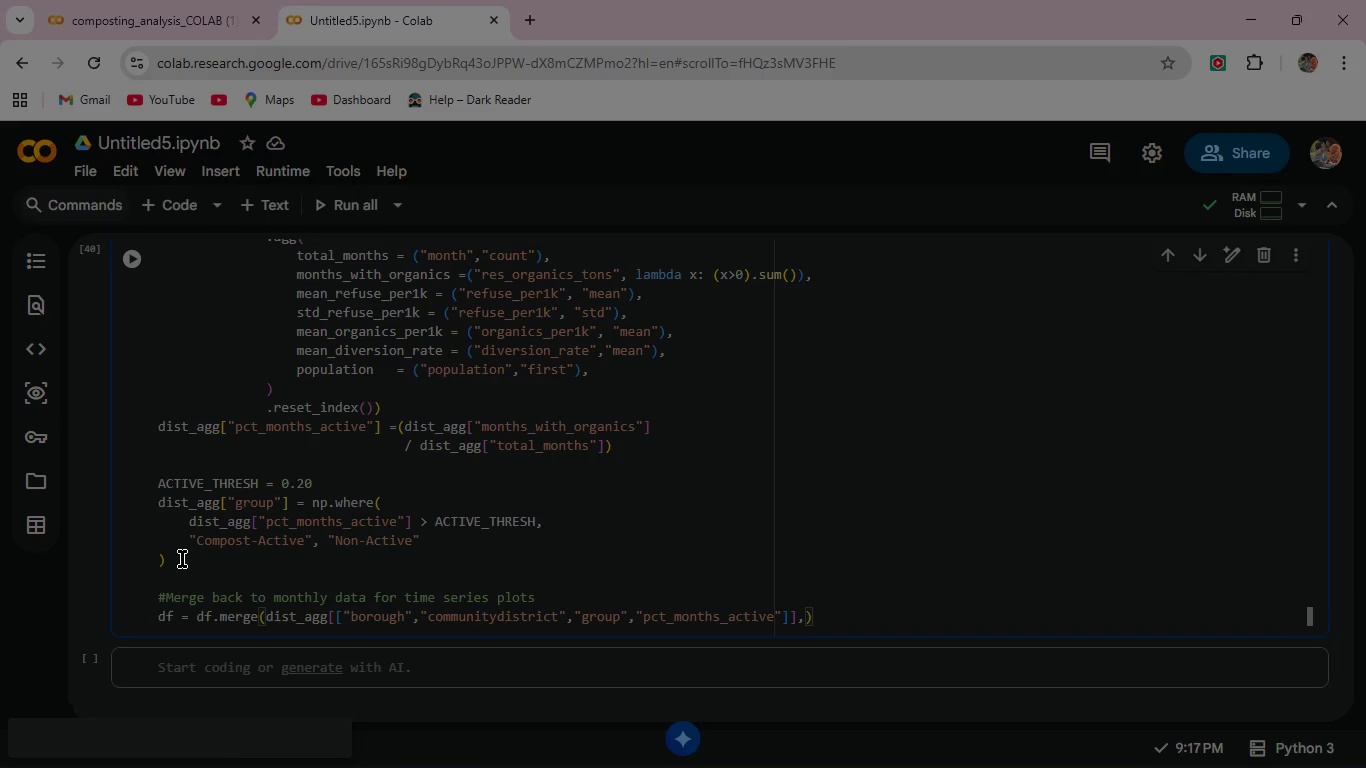 
key(Enter)
 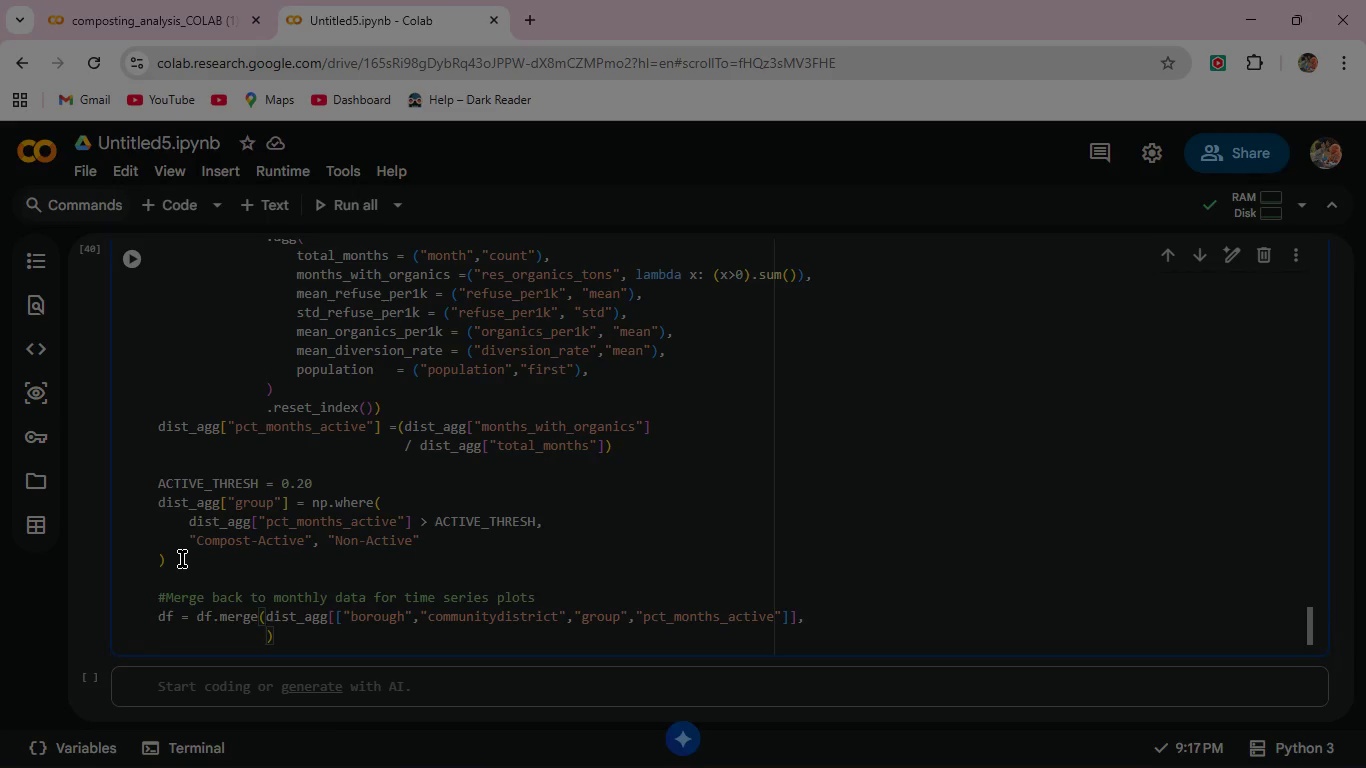 
type(on=["borough)
 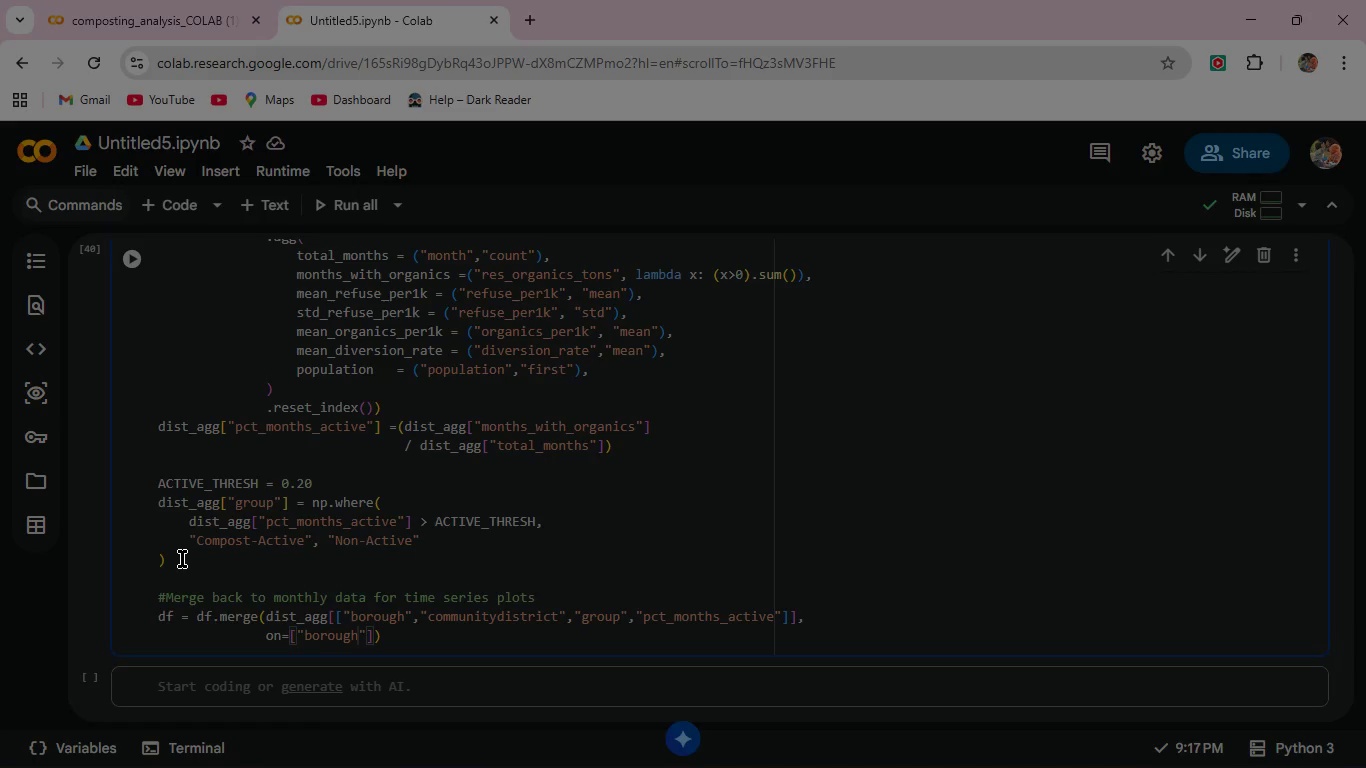 
key(ArrowRight)
 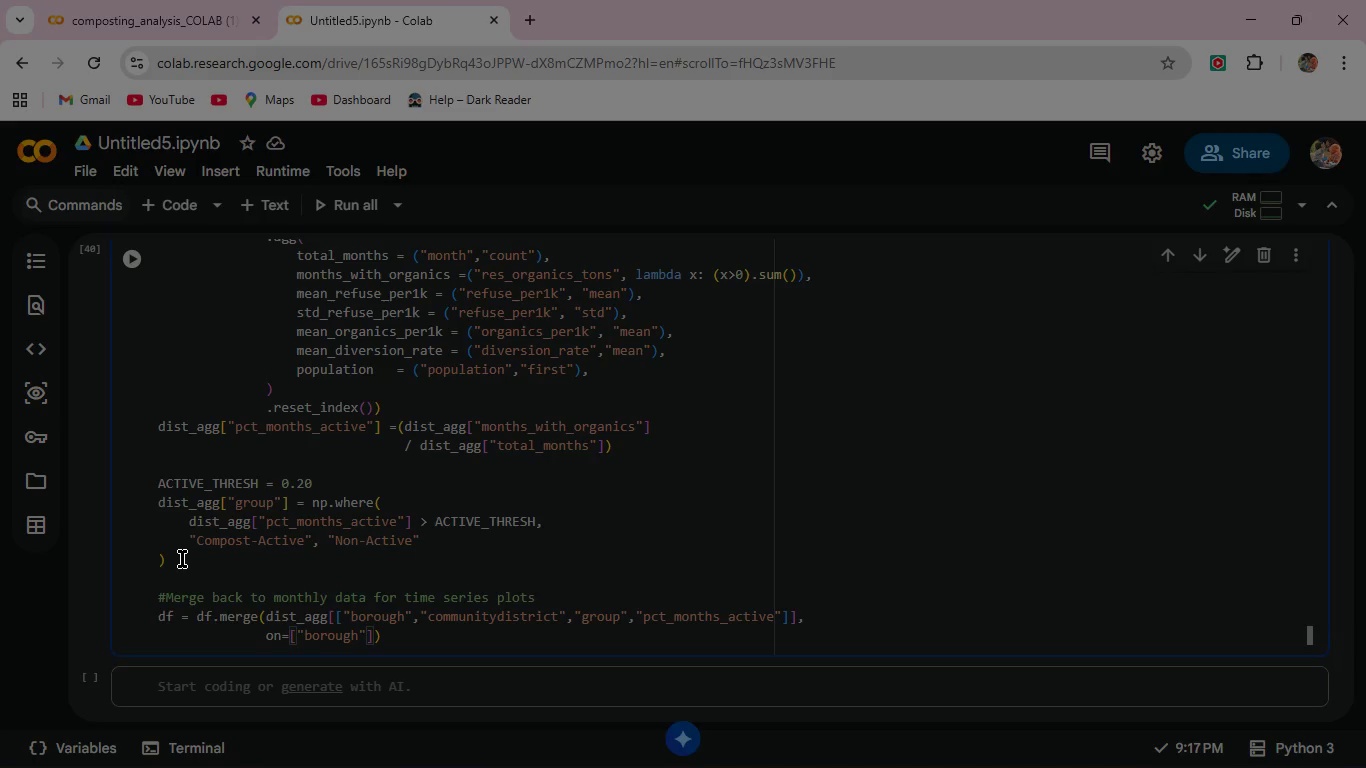 
key(Comma)
 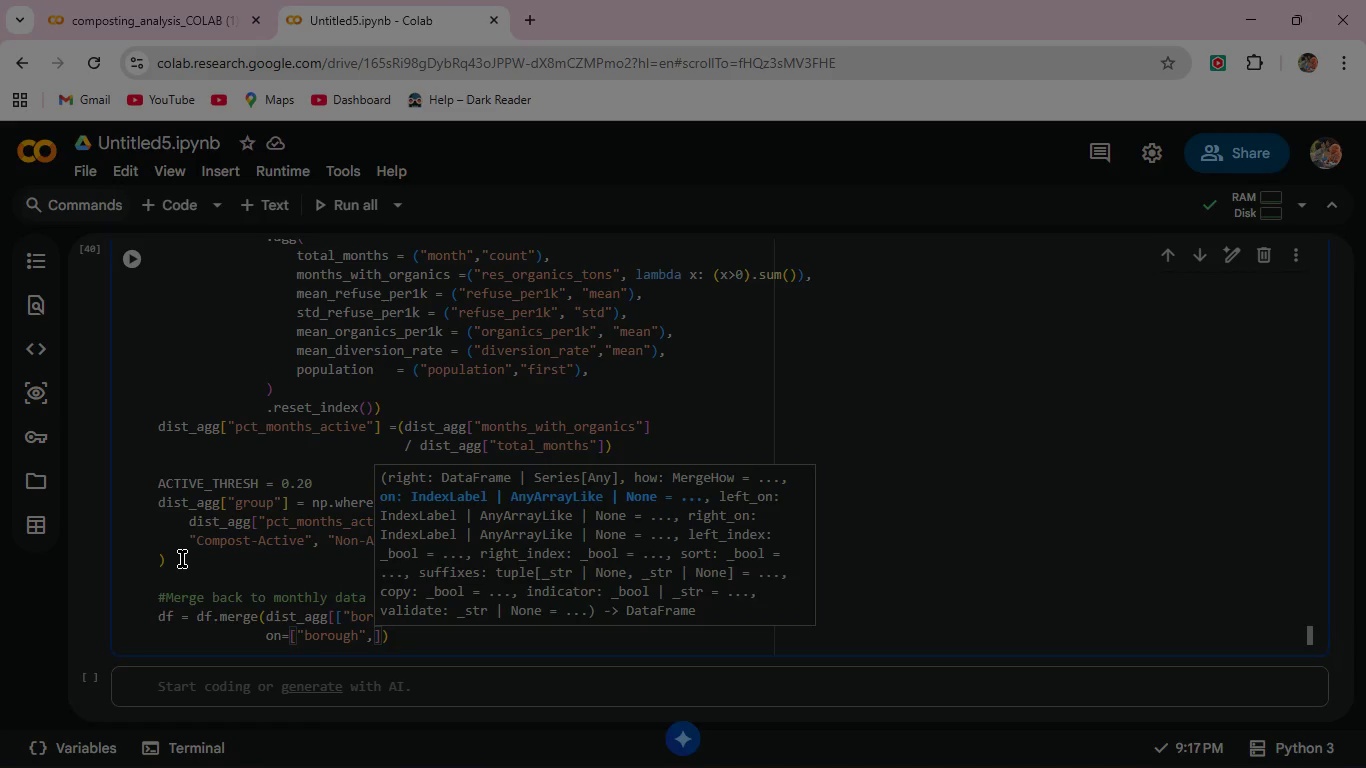 
key(Space)
 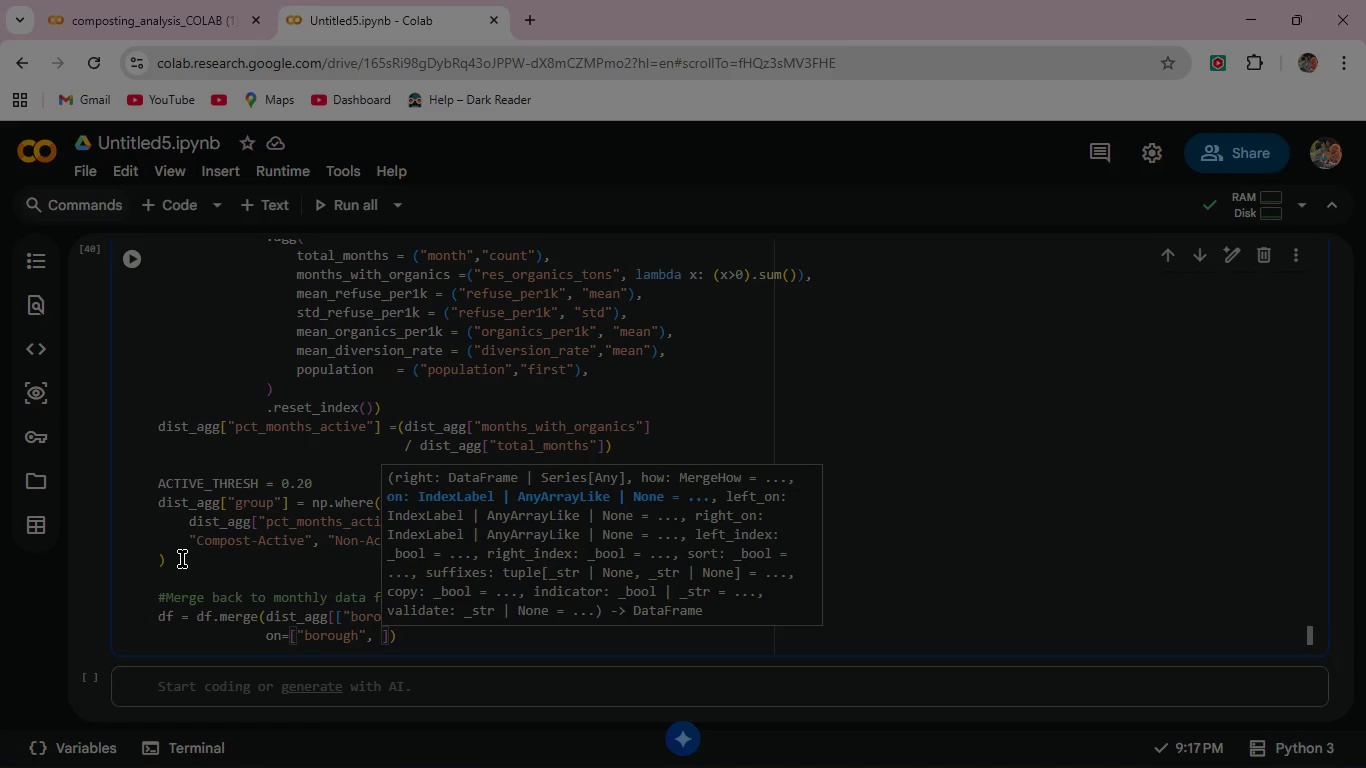 
key(Backspace)
 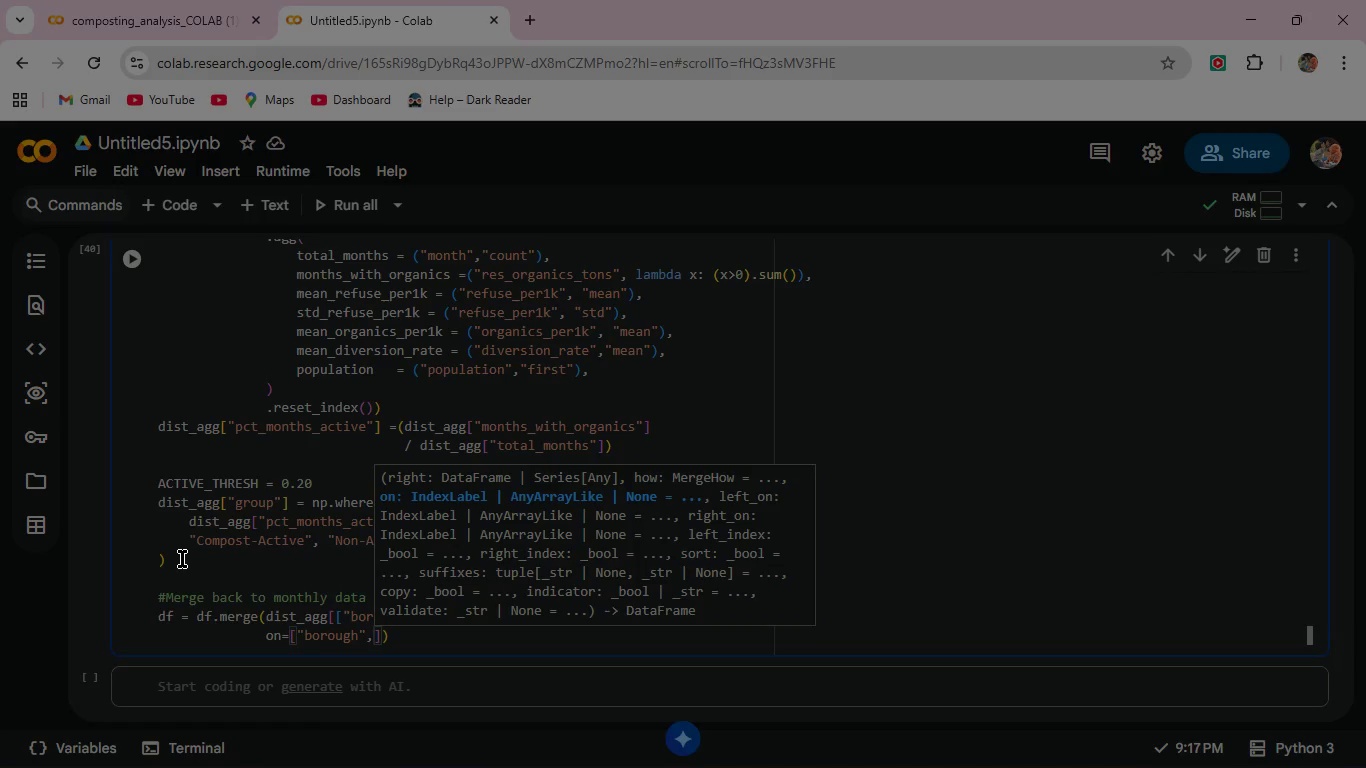 
key(Shift+ShiftRight)
 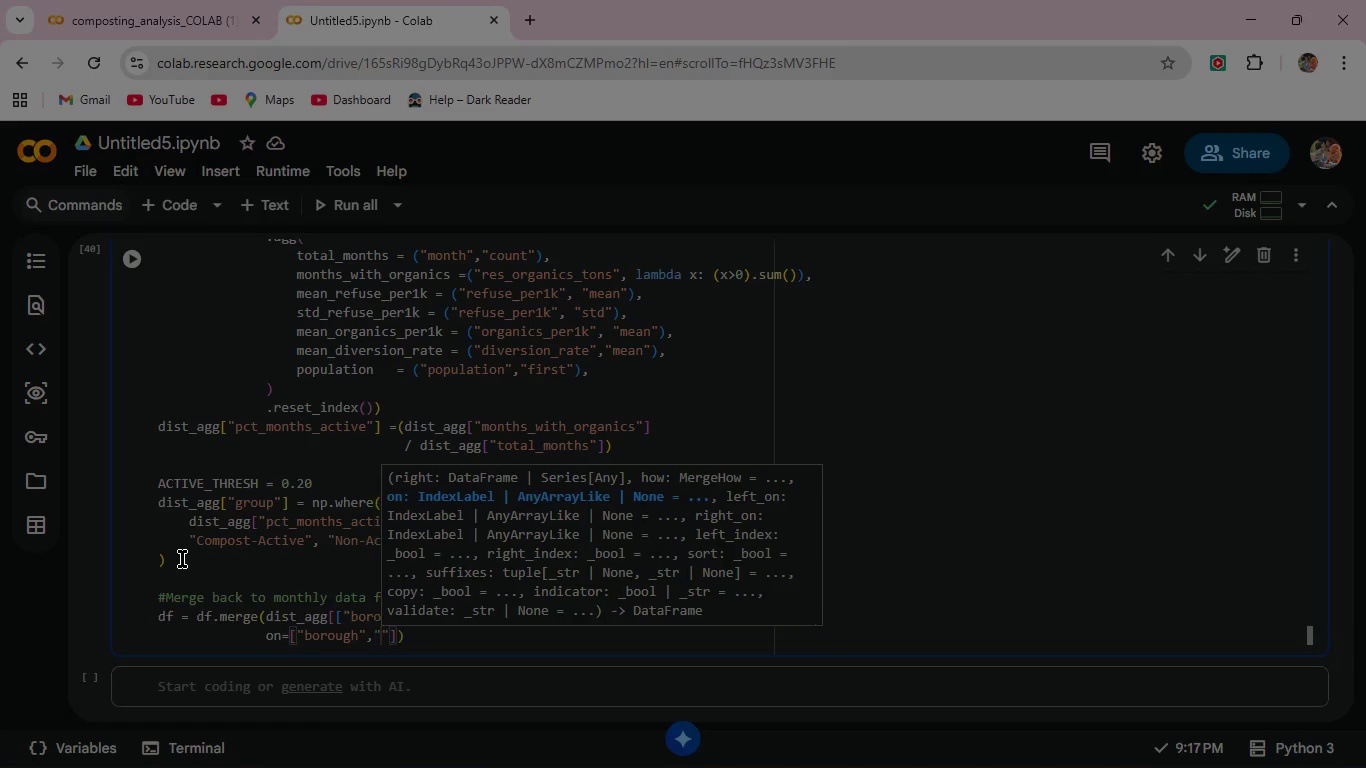 
key(Shift+Quote)
 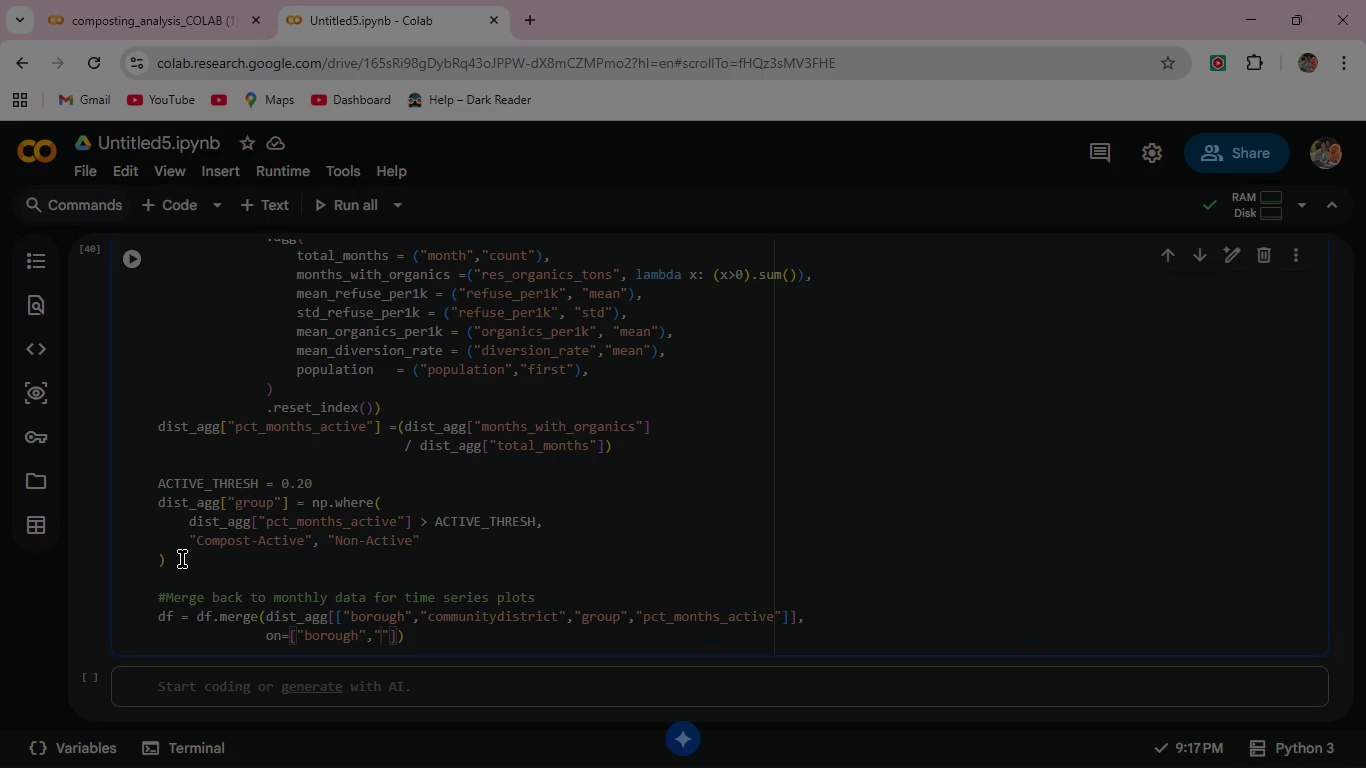 
type(COMMUNO)
key(Backspace)
type(ITYDISTRICT")
 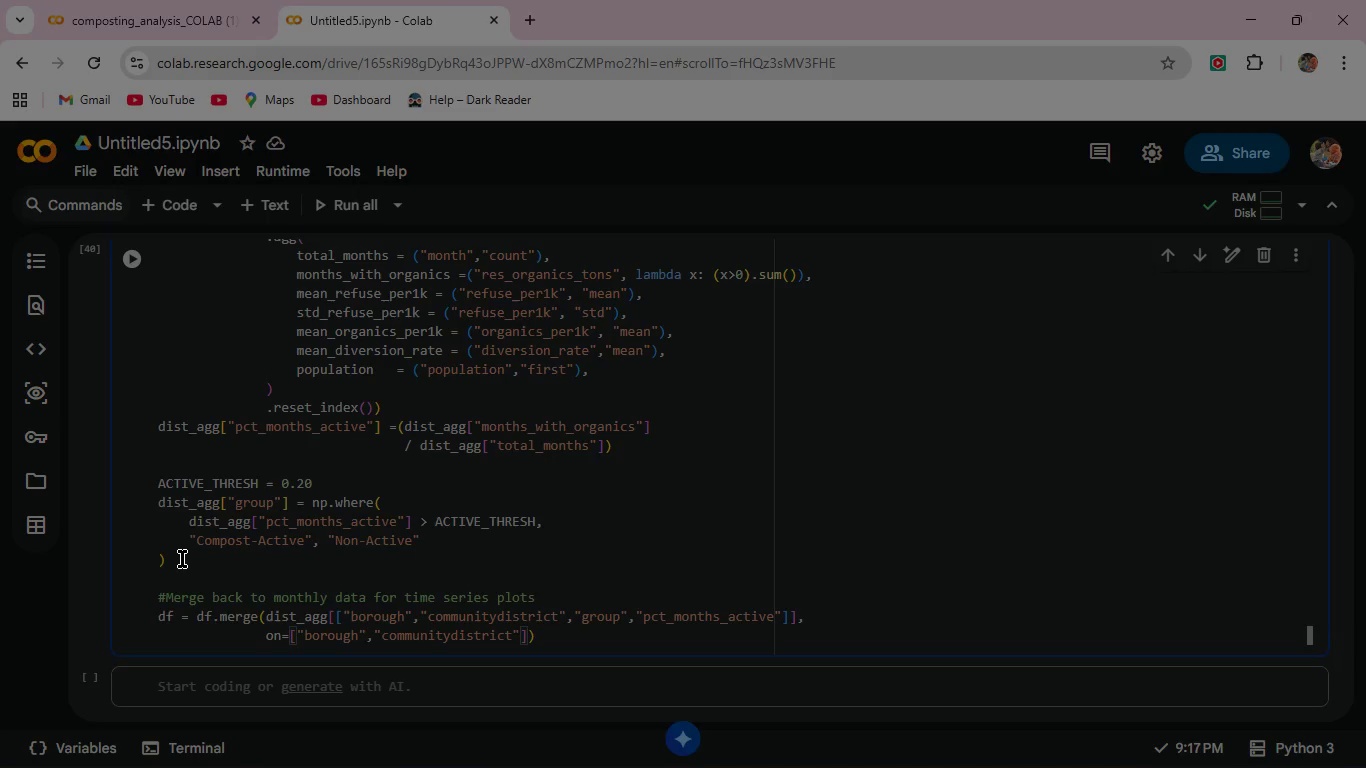 
key(ArrowRight)
 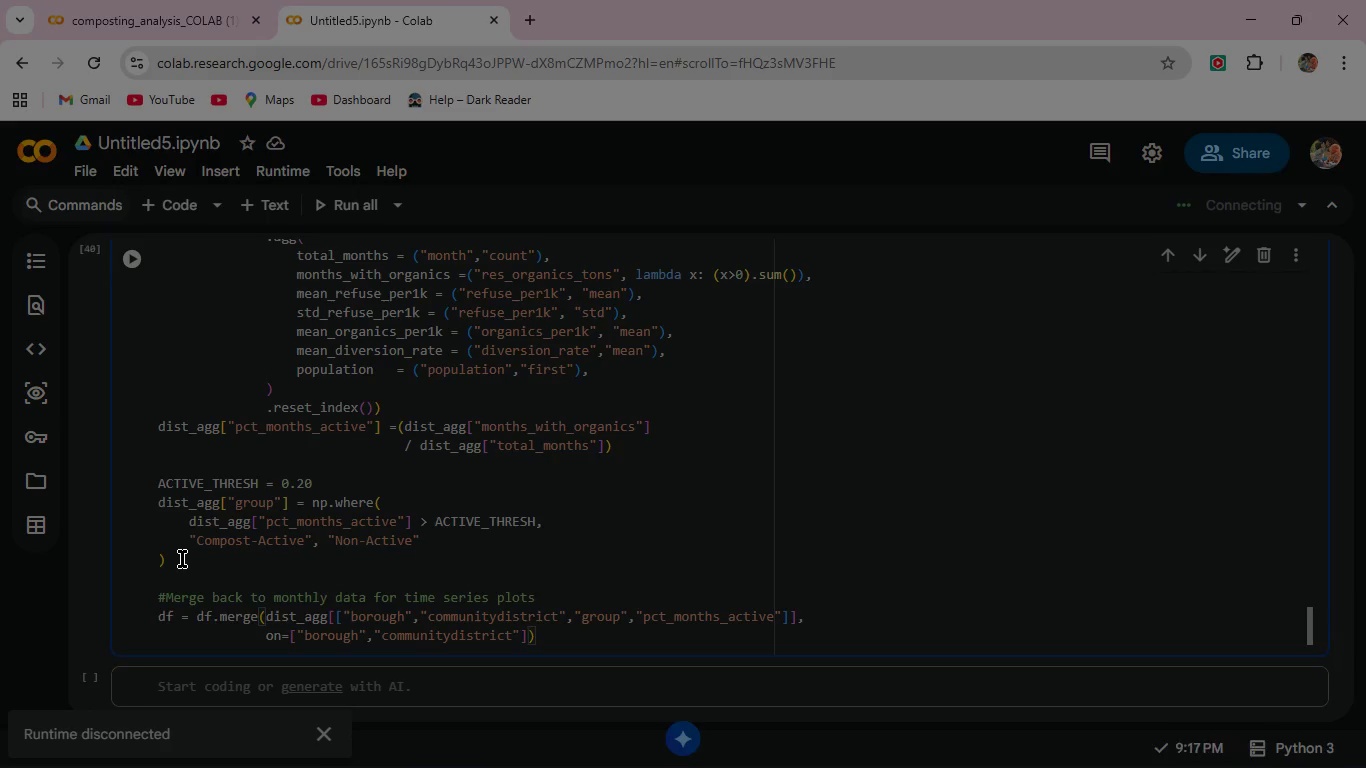 
type(, how="left)
 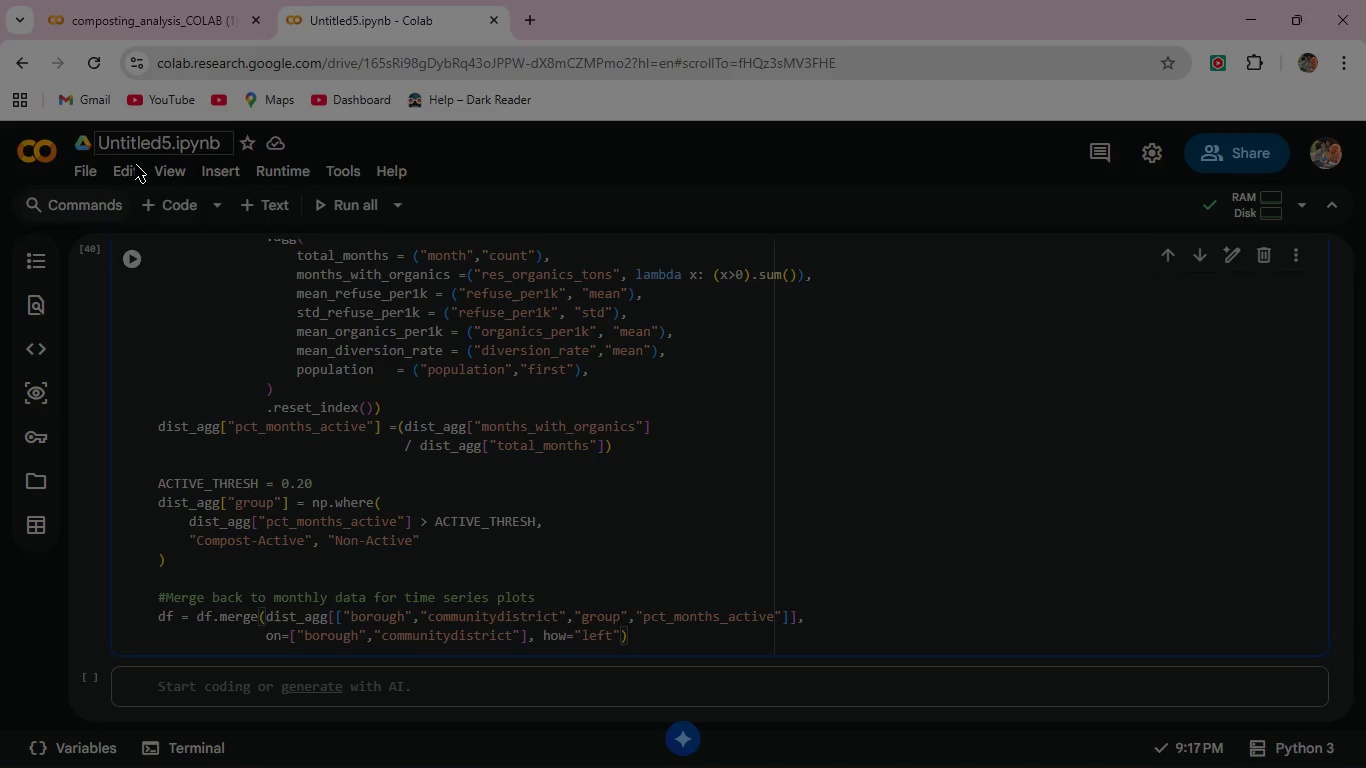 
left_click([134, 258])
 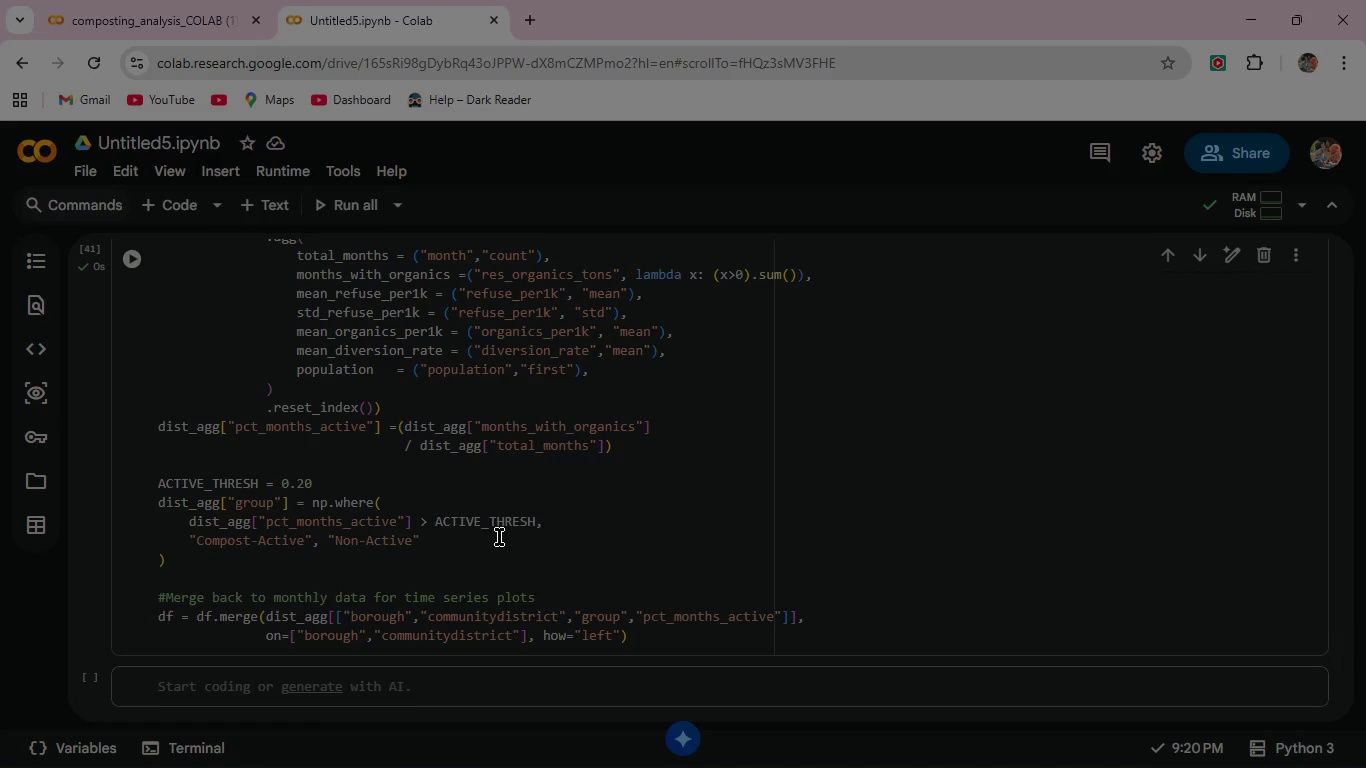 
scroll: coordinate [499, 537], scroll_direction: down, amount: 1.0
 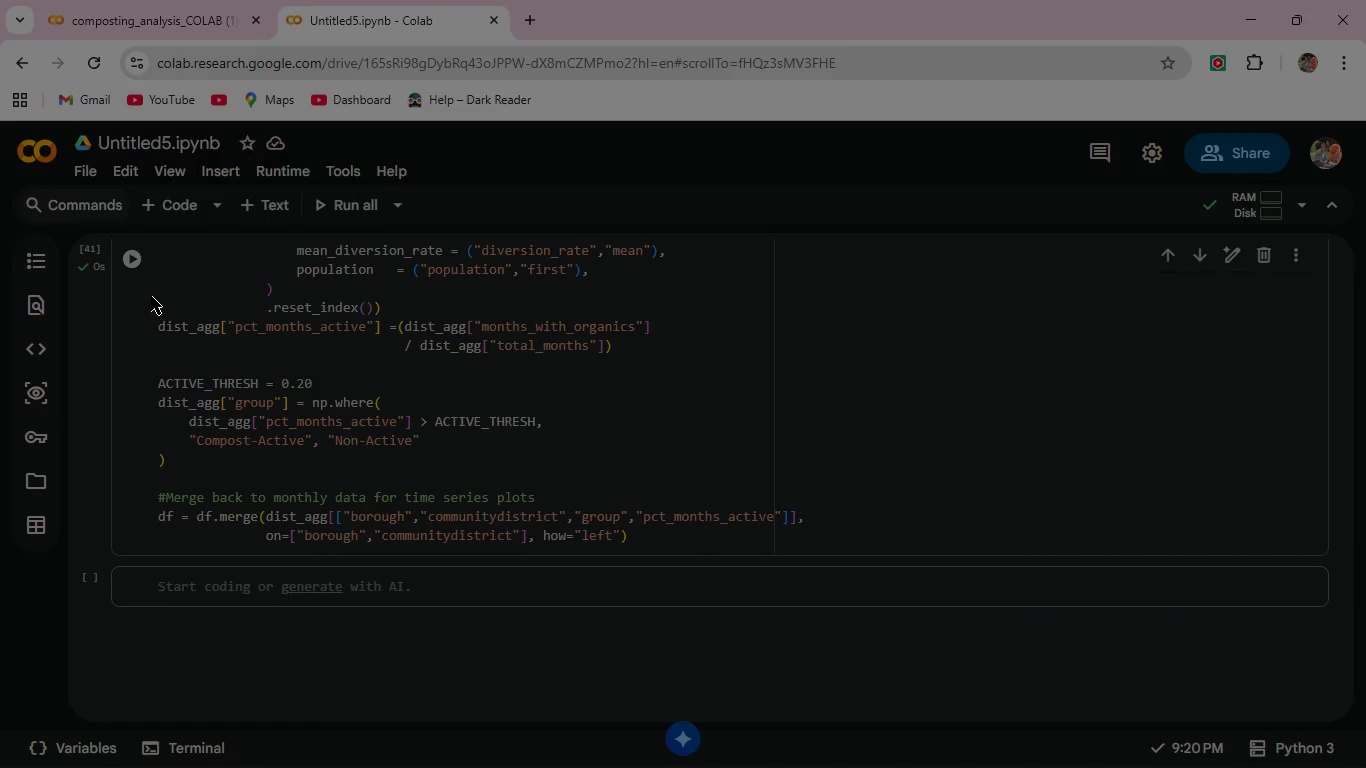 
left_click([134, 258])
 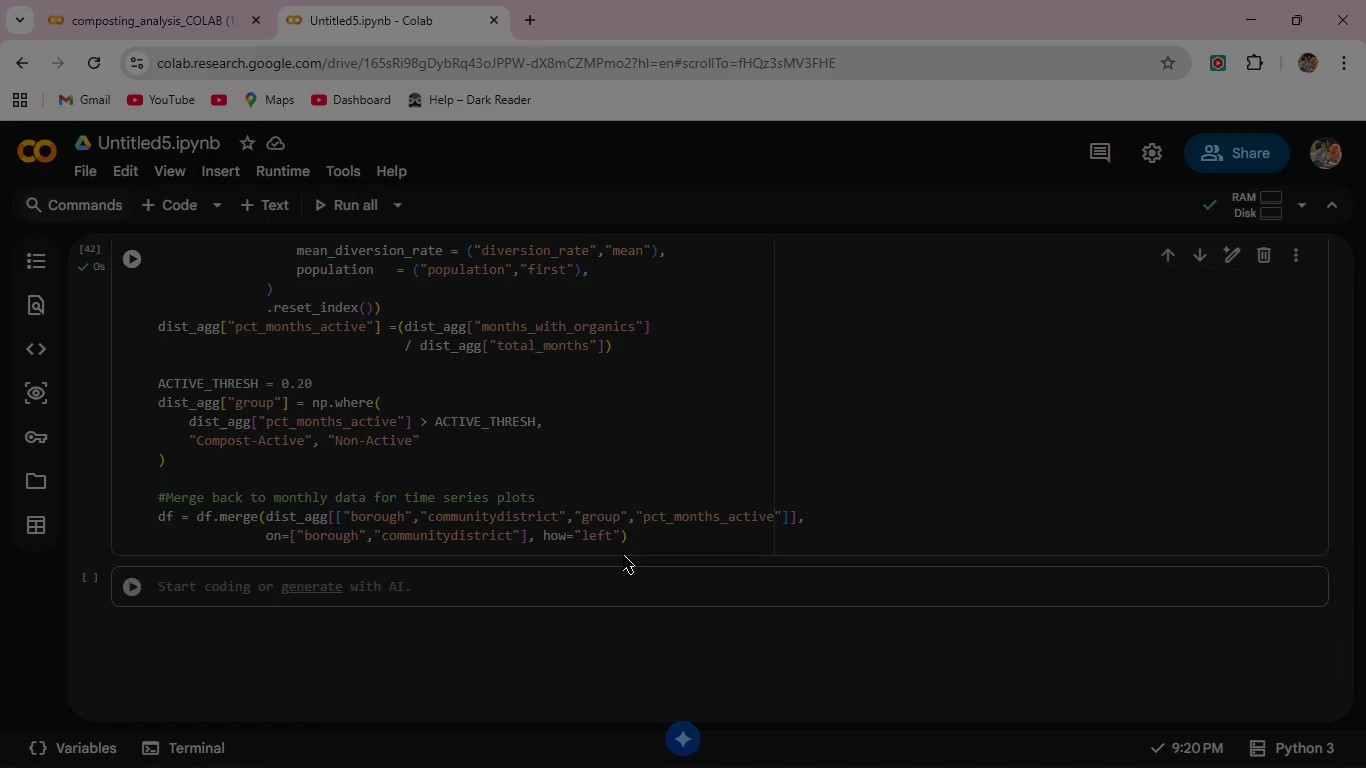 
left_click([630, 533])
 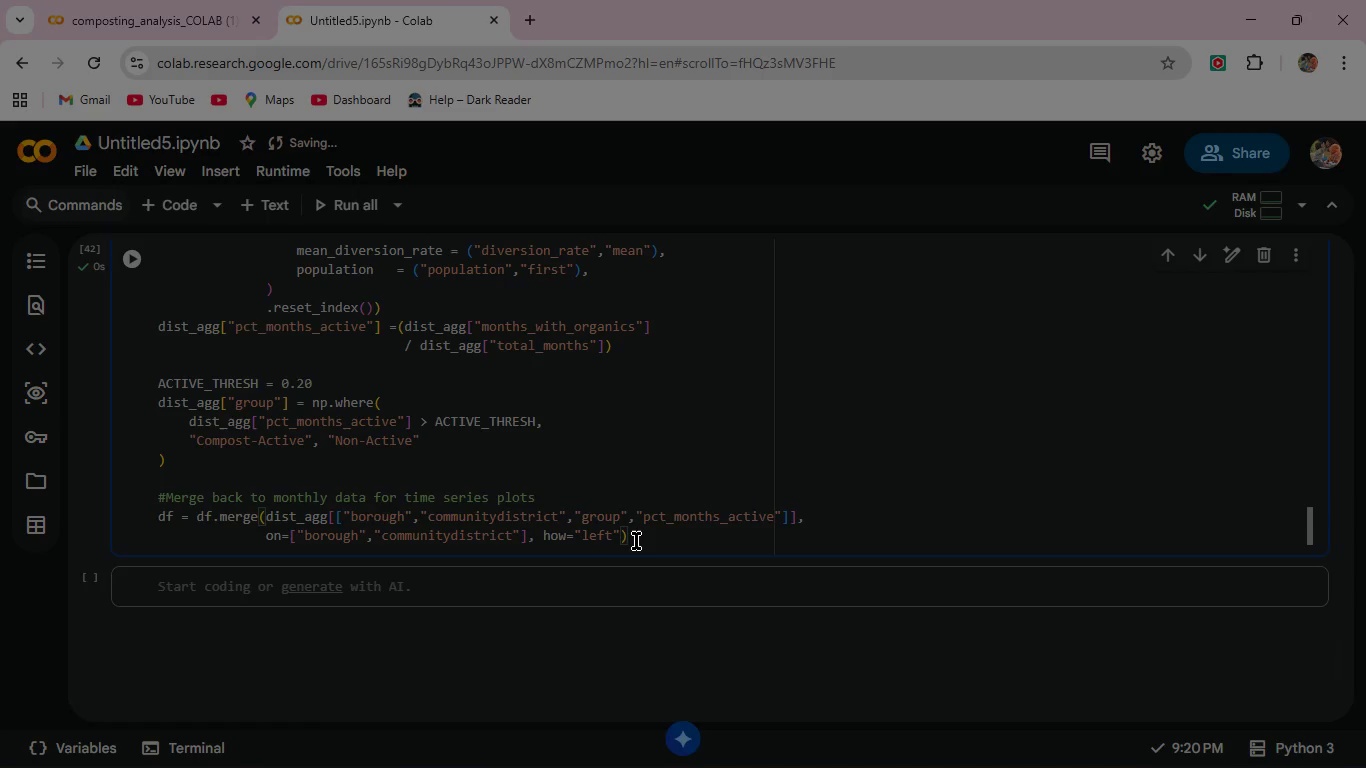 
left_click([636, 541])
 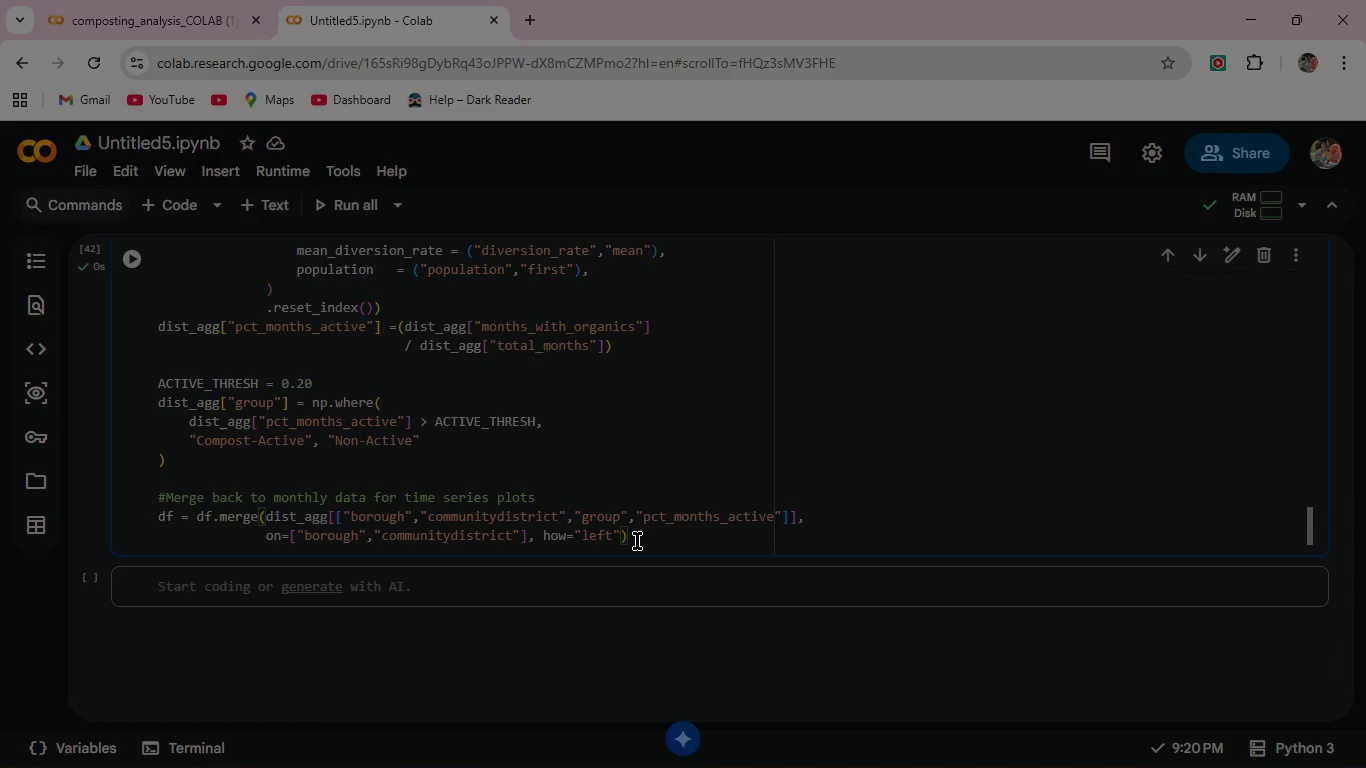 
key(Enter)
 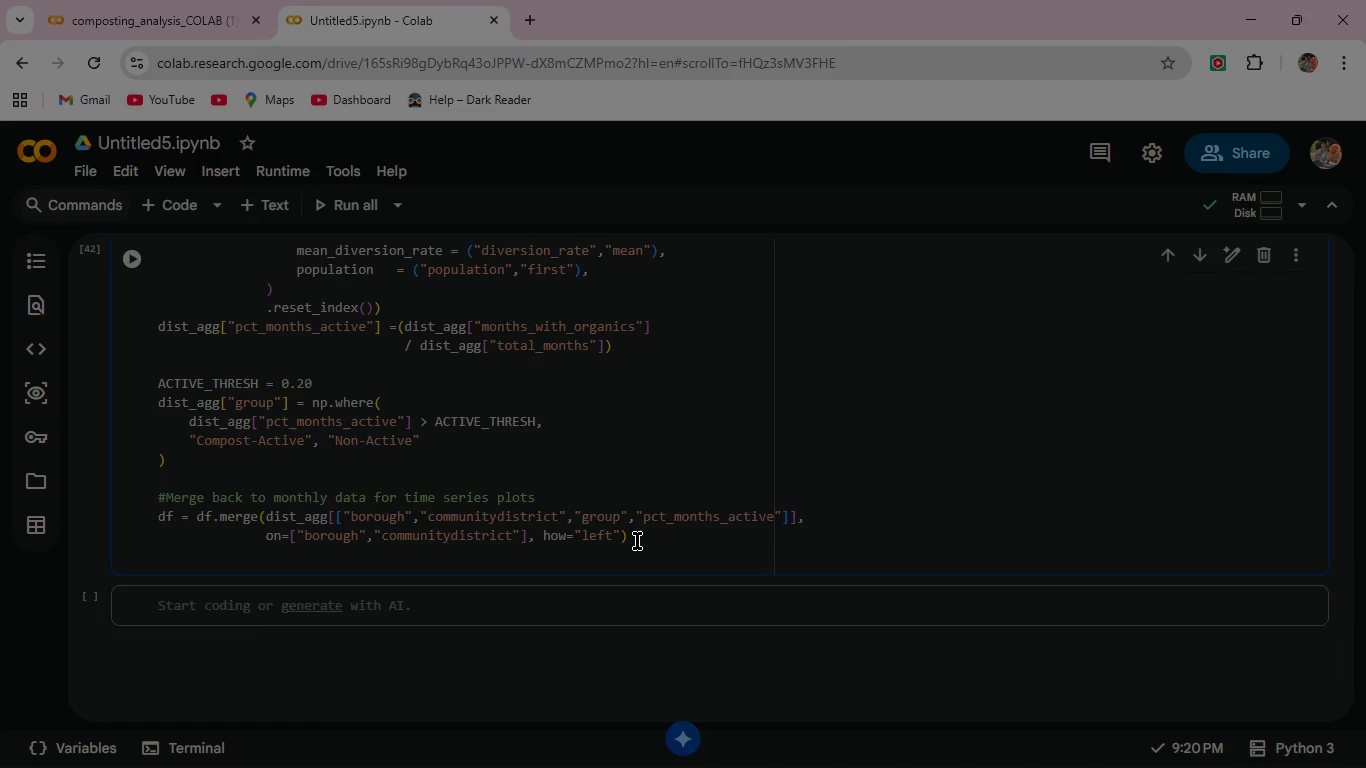 
key(Enter)
 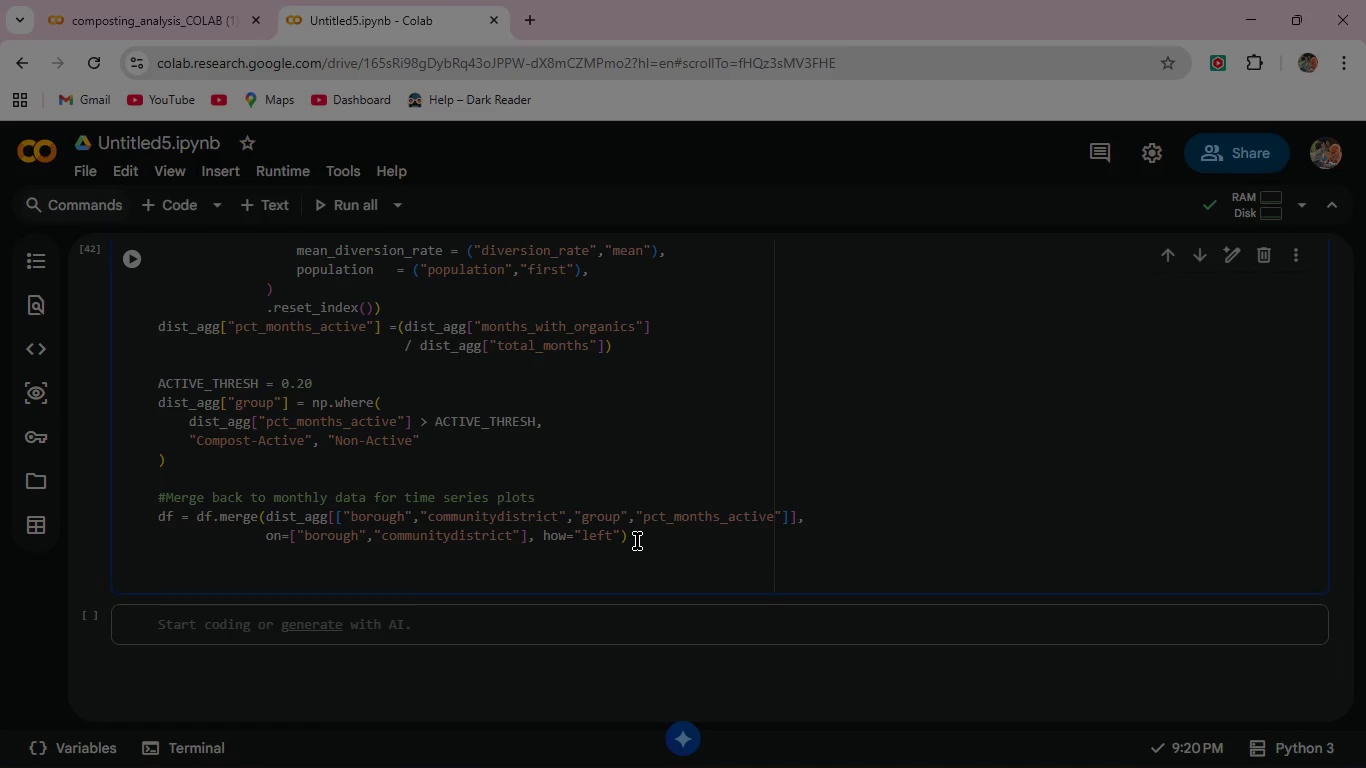 
type(print("---Group counts-------)
 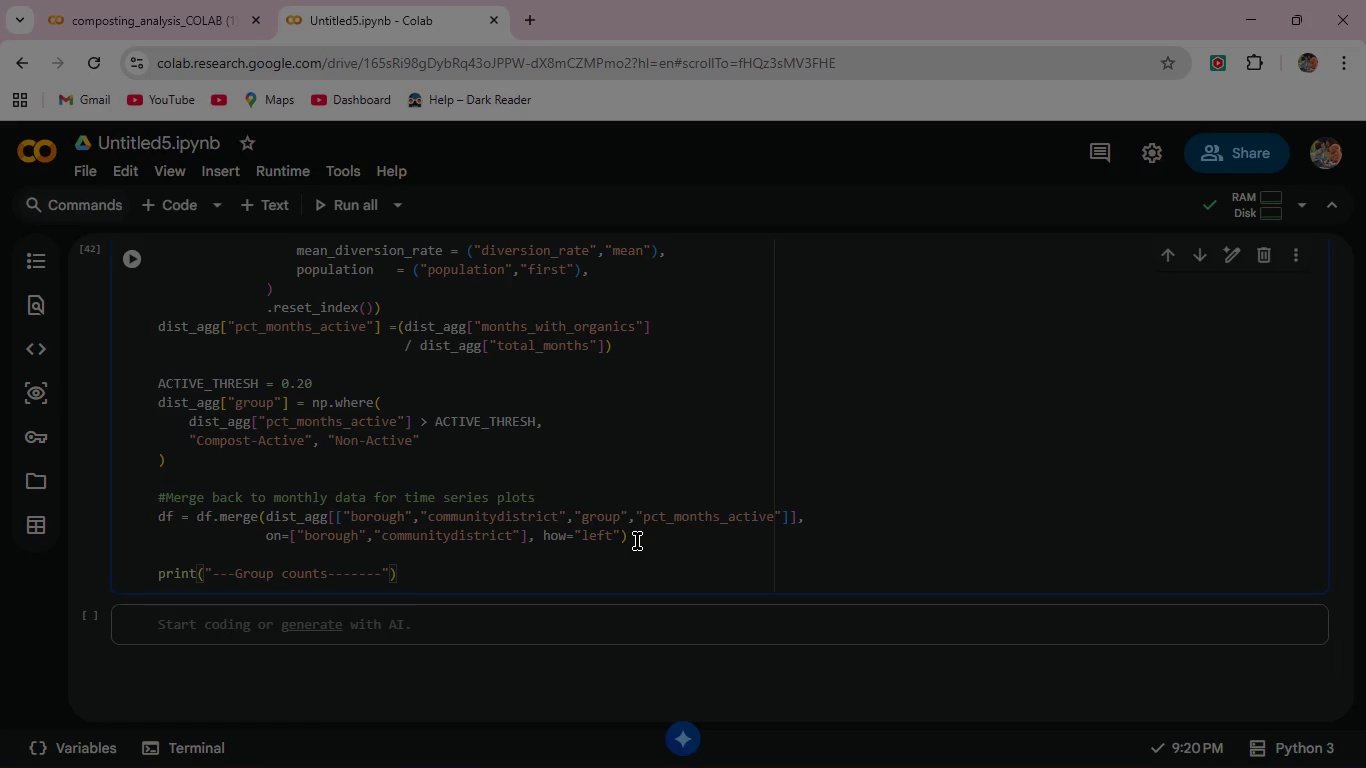 
key(ArrowRight)
 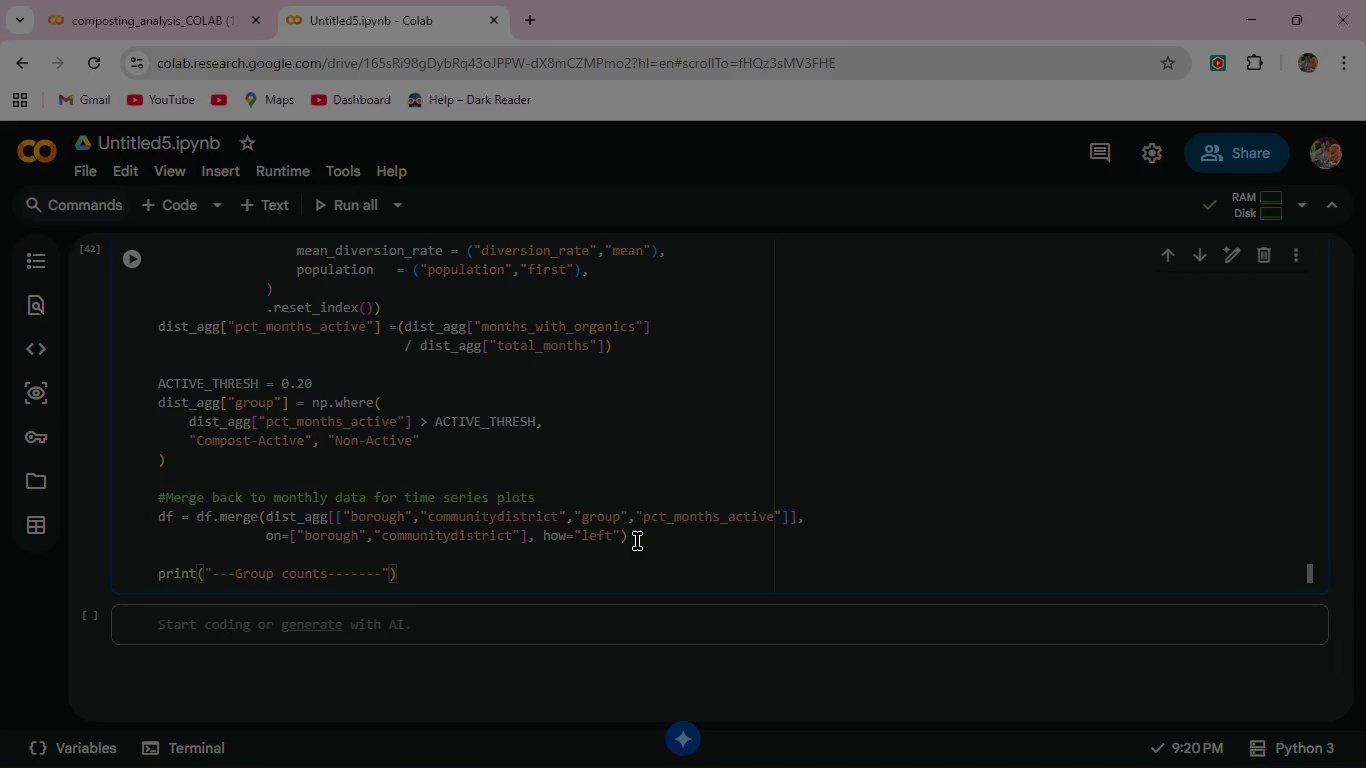 
key(ArrowRight)
 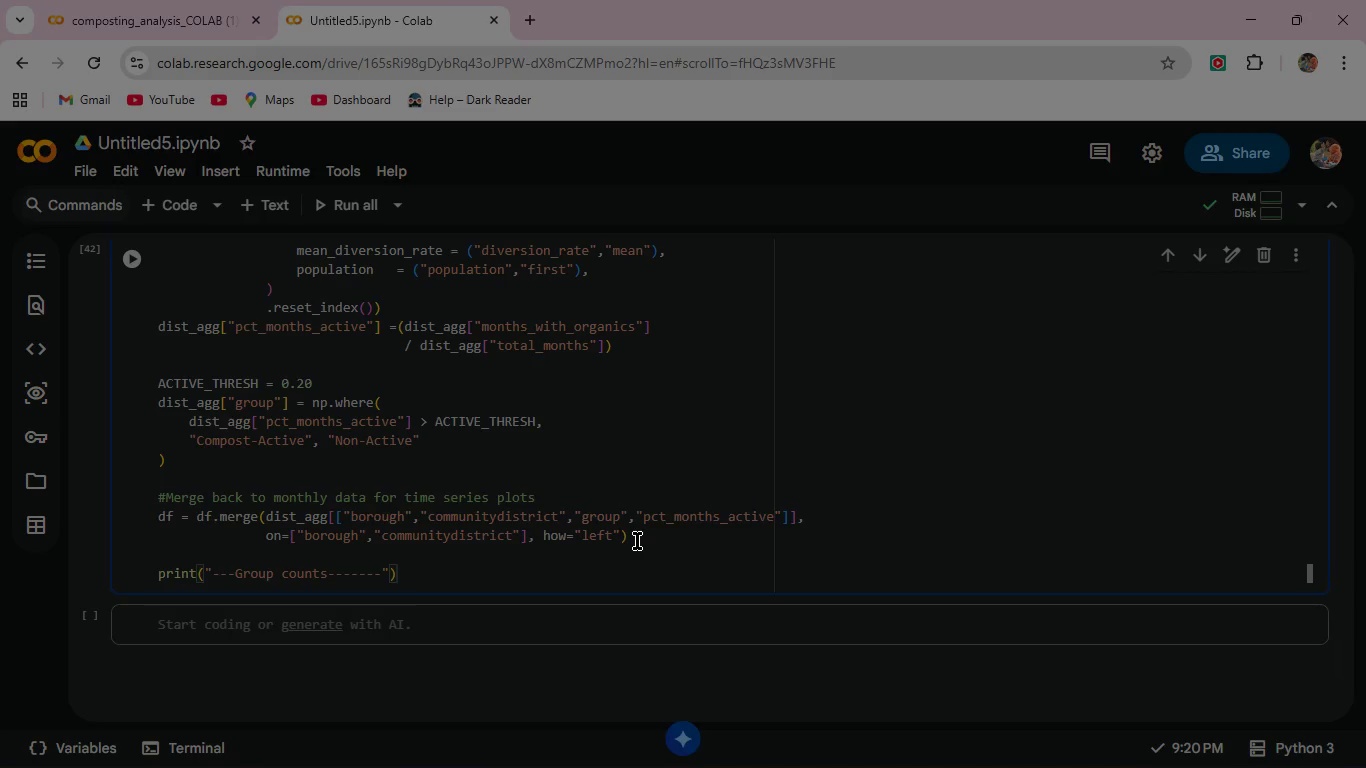 
key(Enter)
 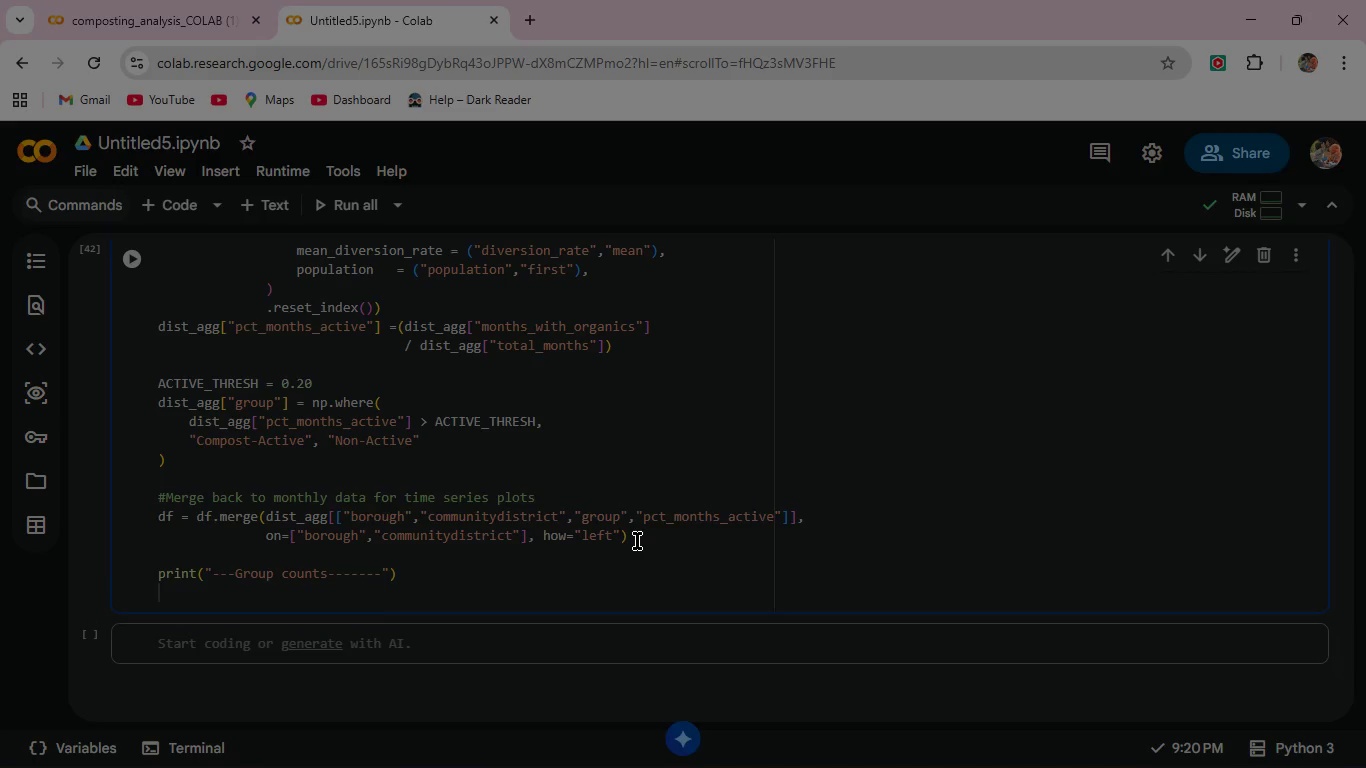 
type(print(dist_agg["group)
 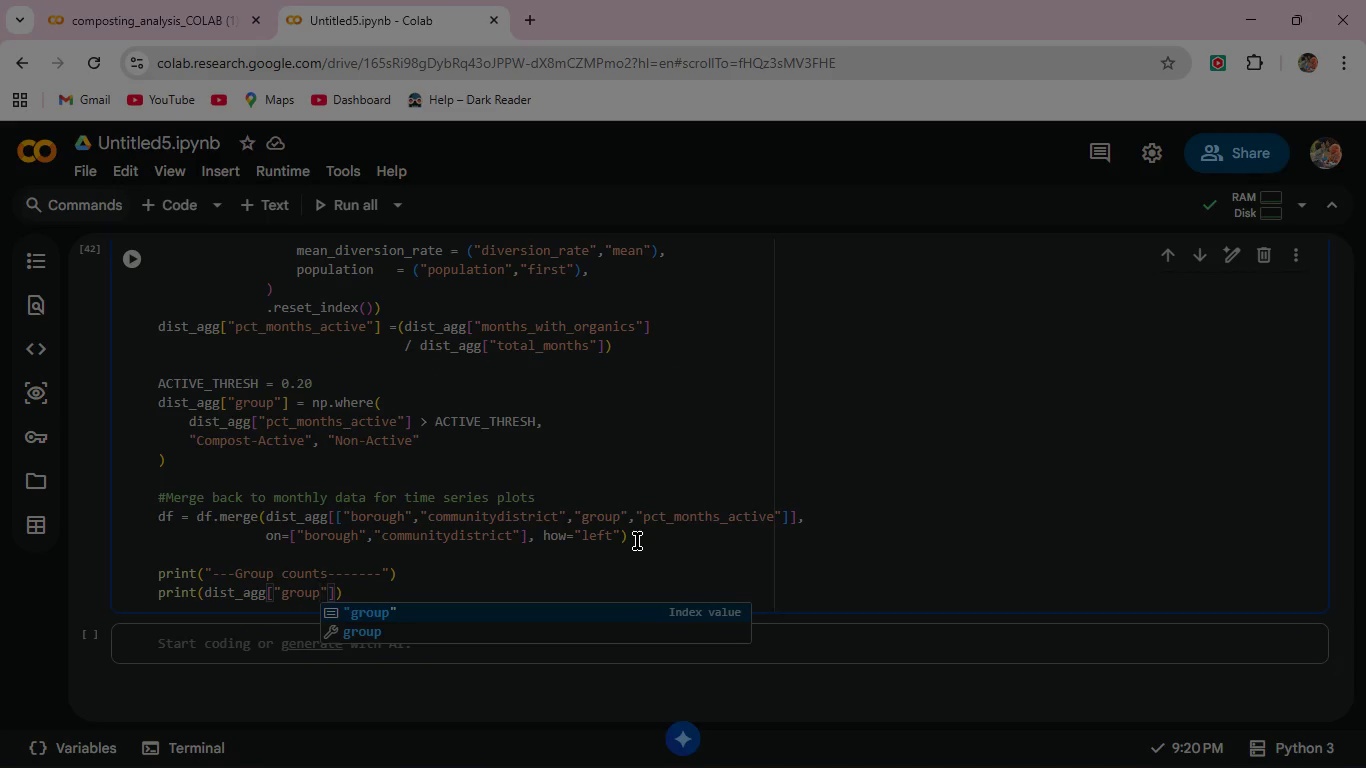 
key(ArrowRight)
 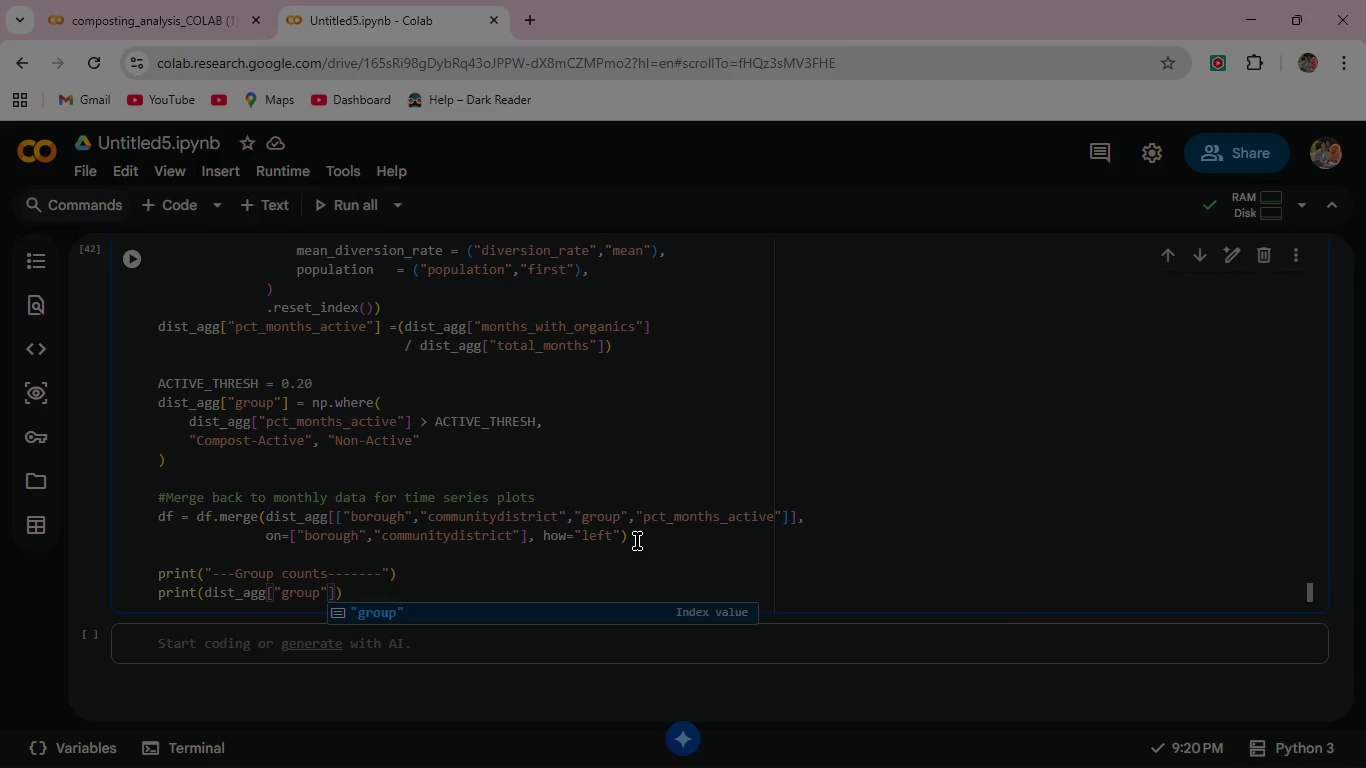 
key(ArrowRight)
 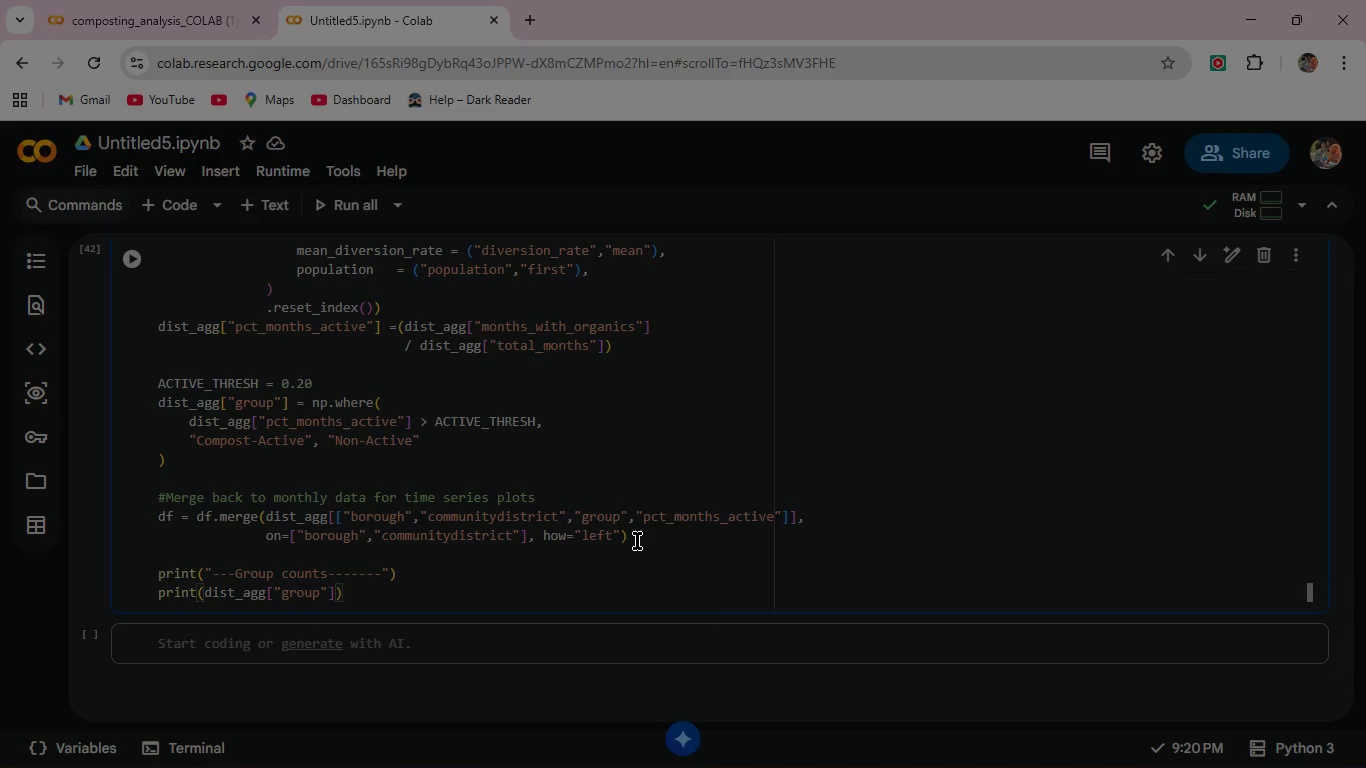 
type(.value_counts()
 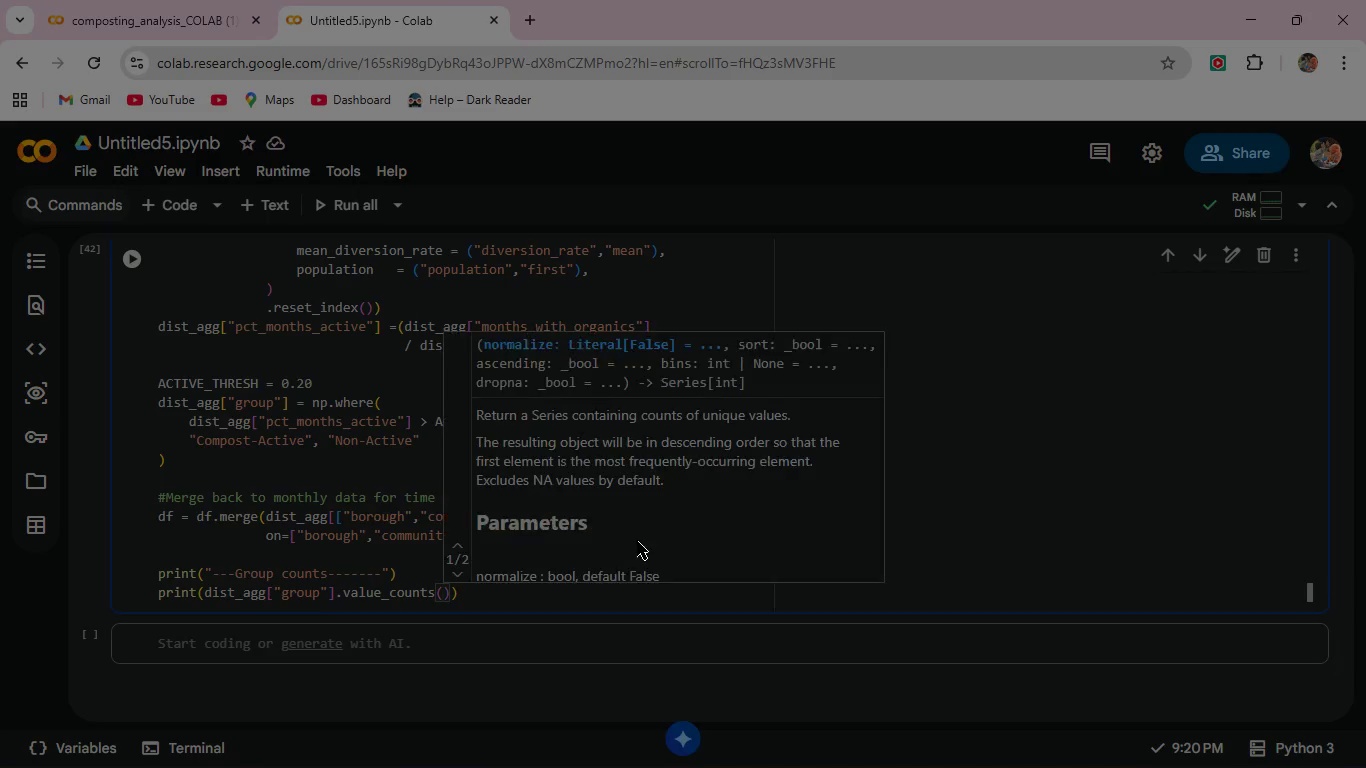 
key(Period)
 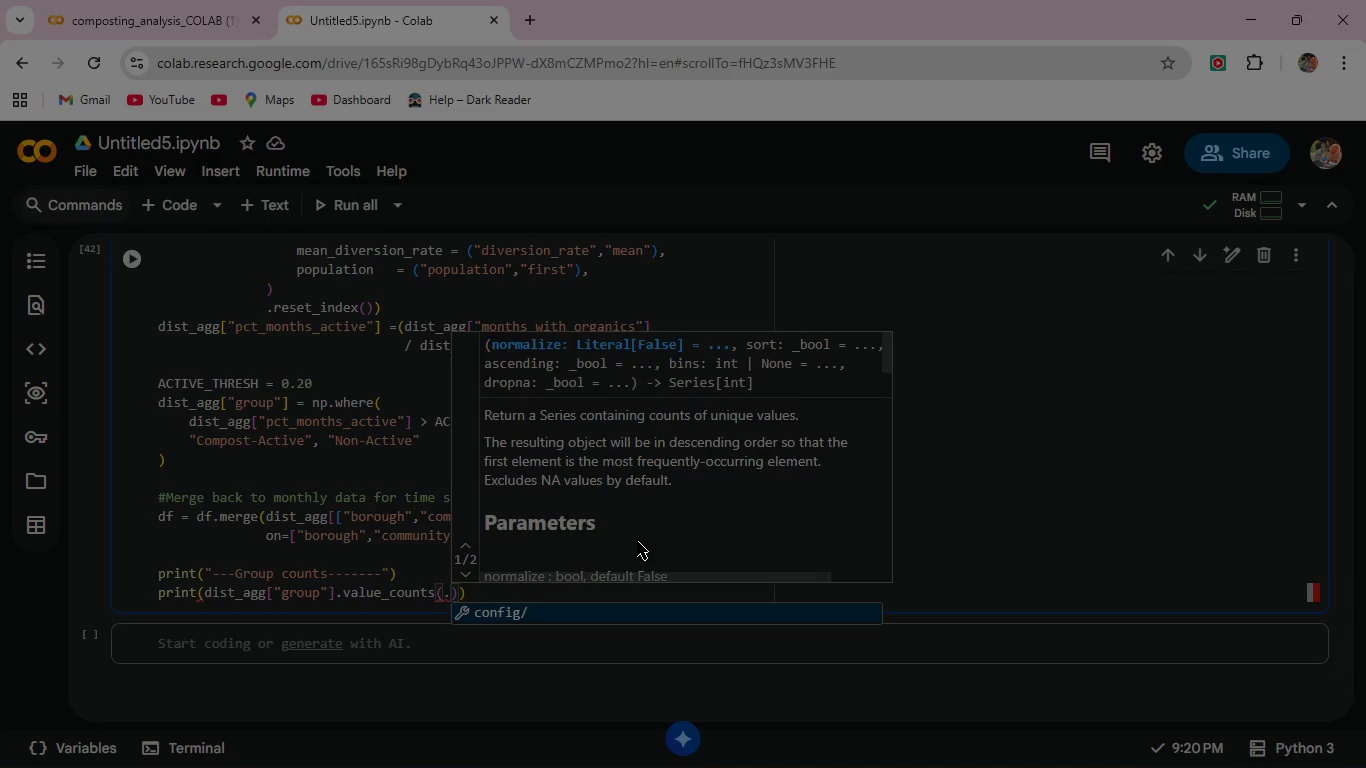 
key(T)
 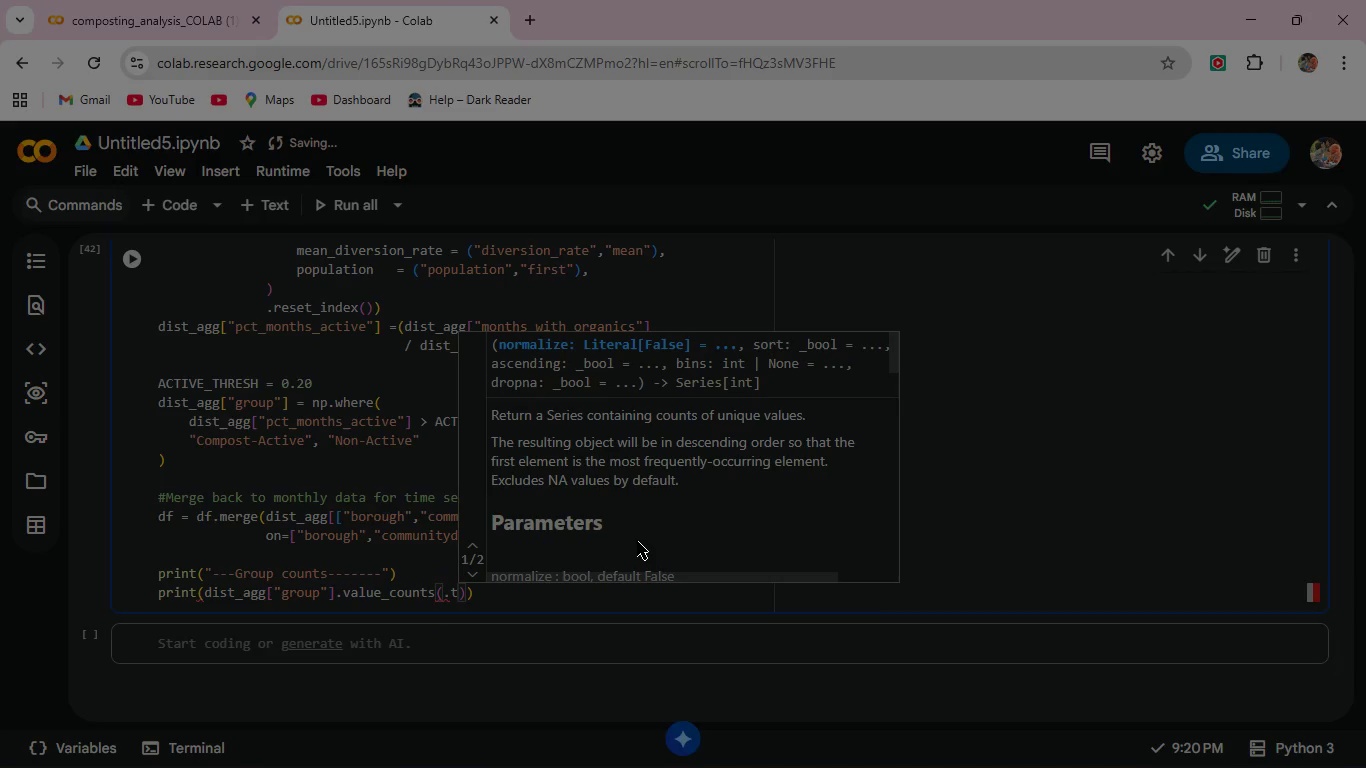 
key(Backspace)
 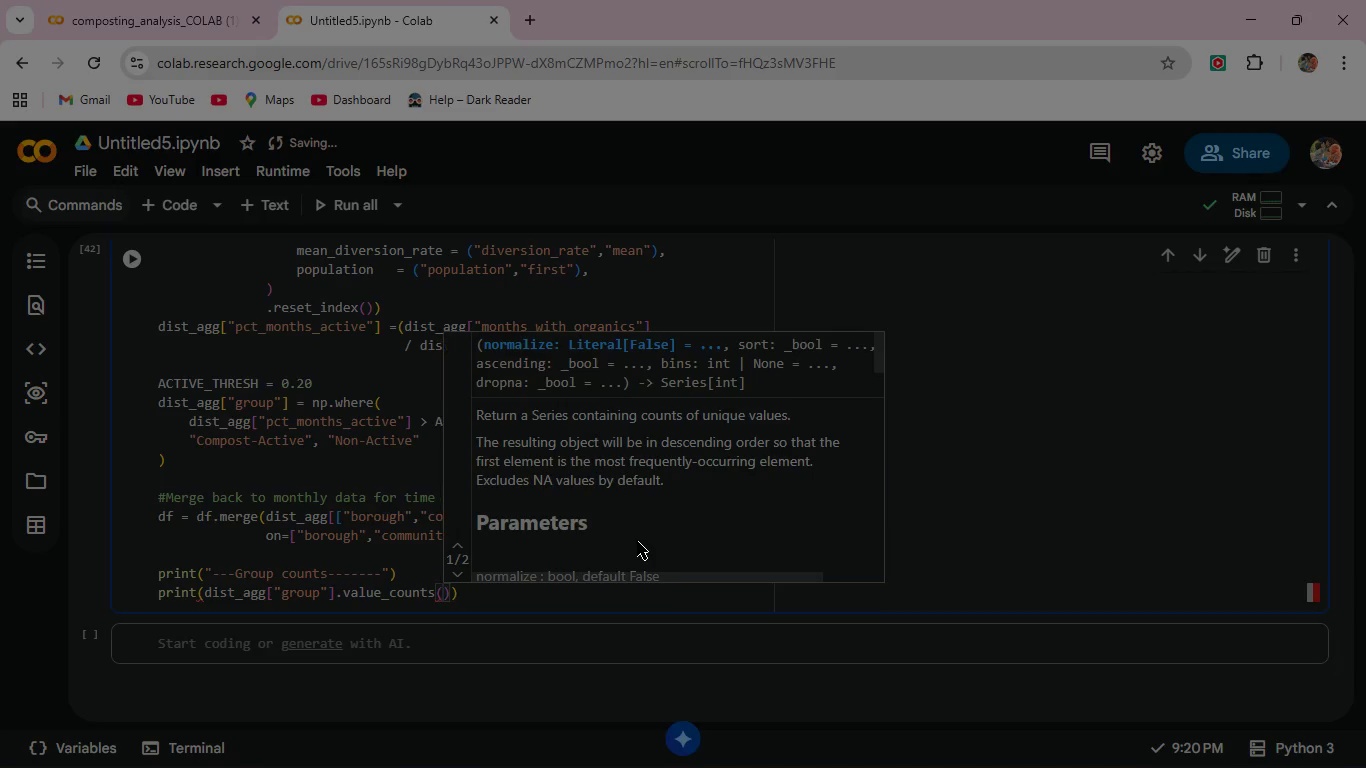 
key(Backspace)
 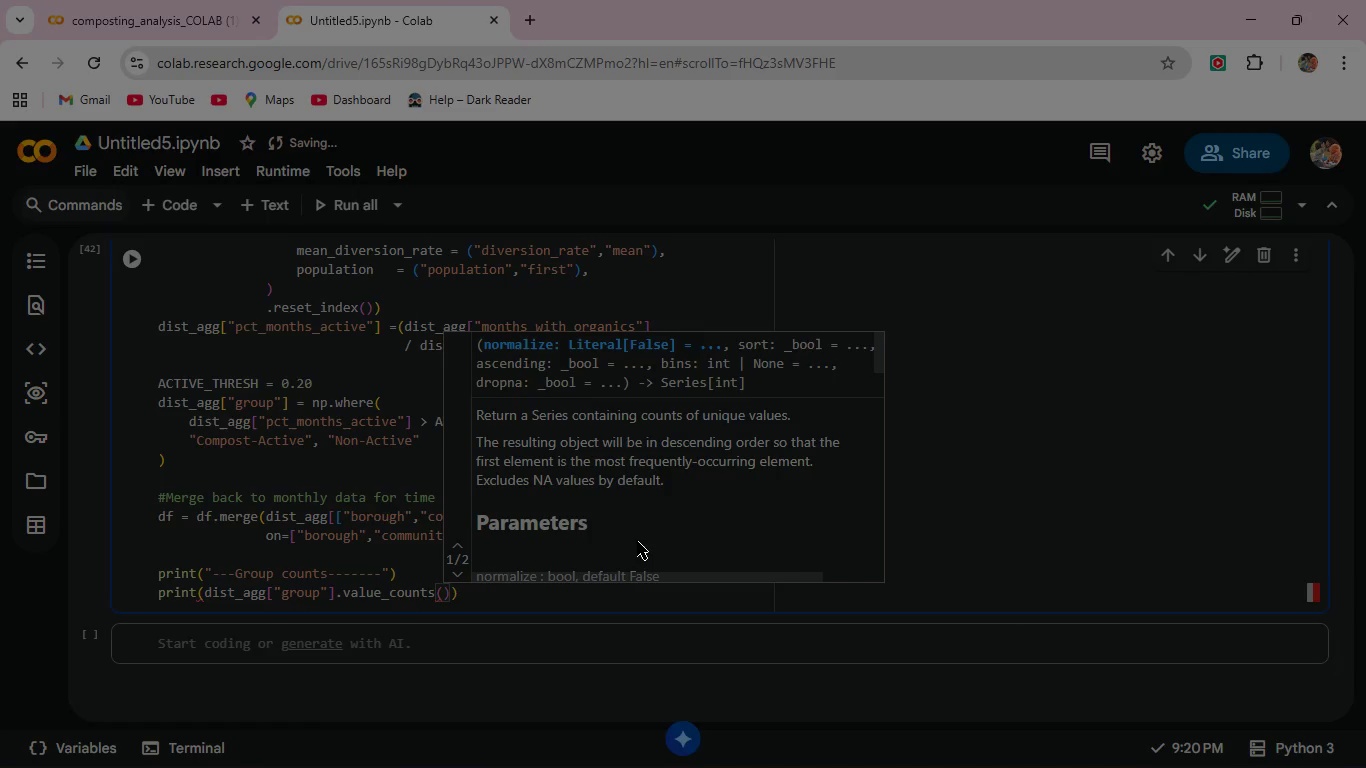 
key(ArrowRight)
 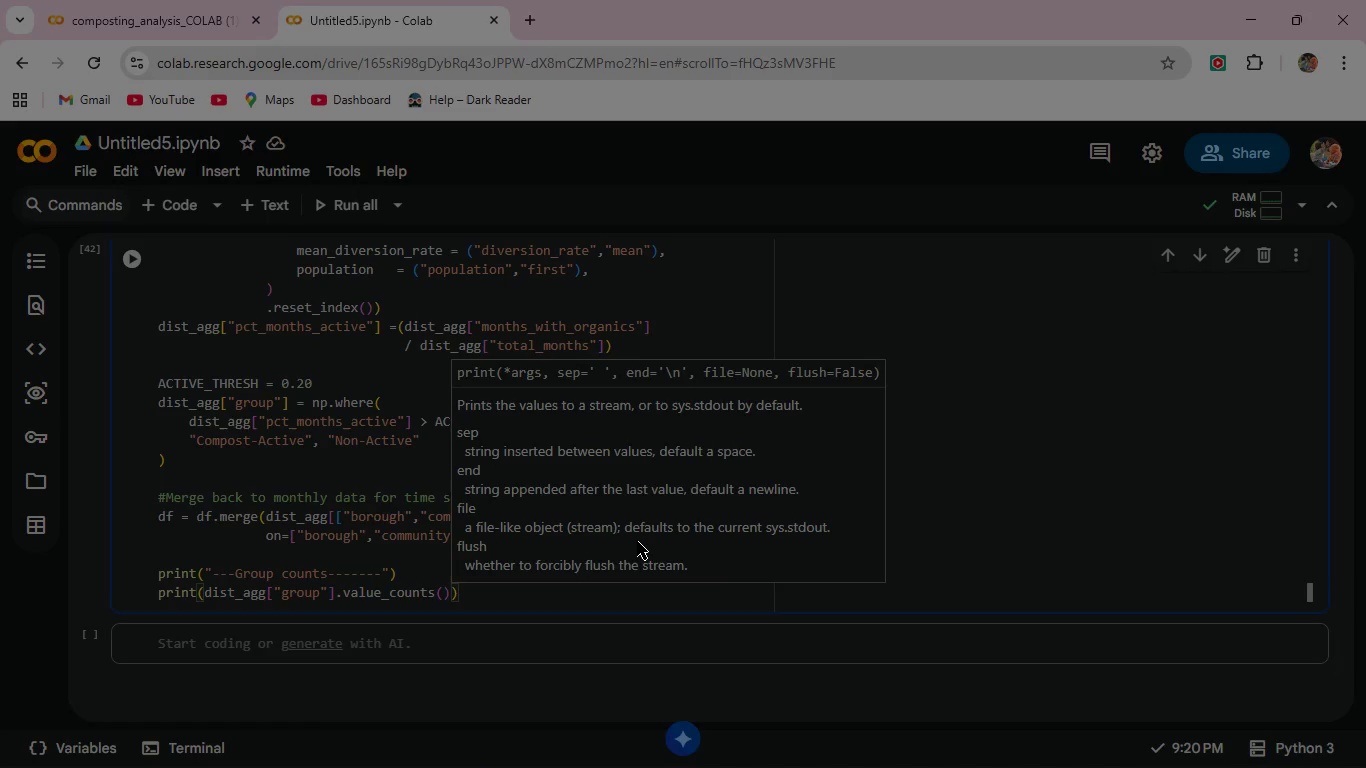 
type(.to_string)
 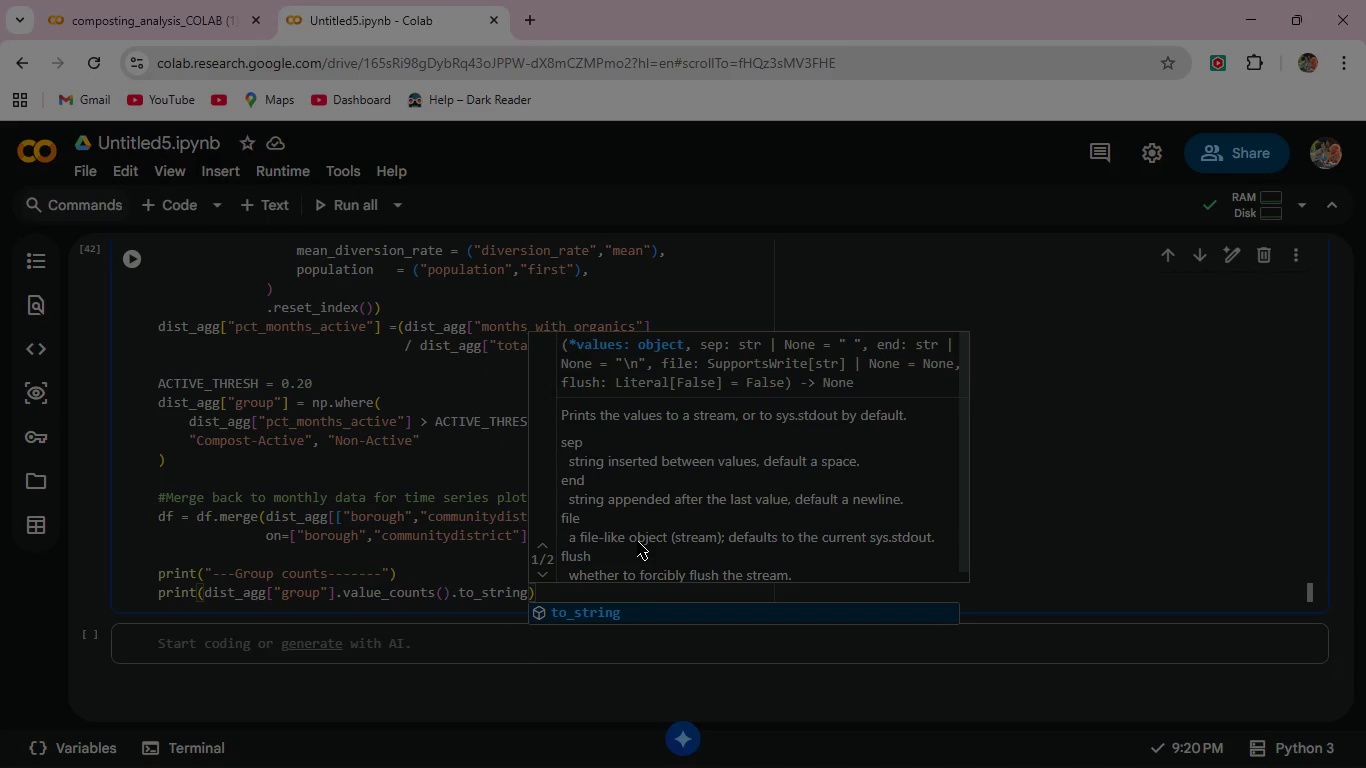 
key(Shift+9)
 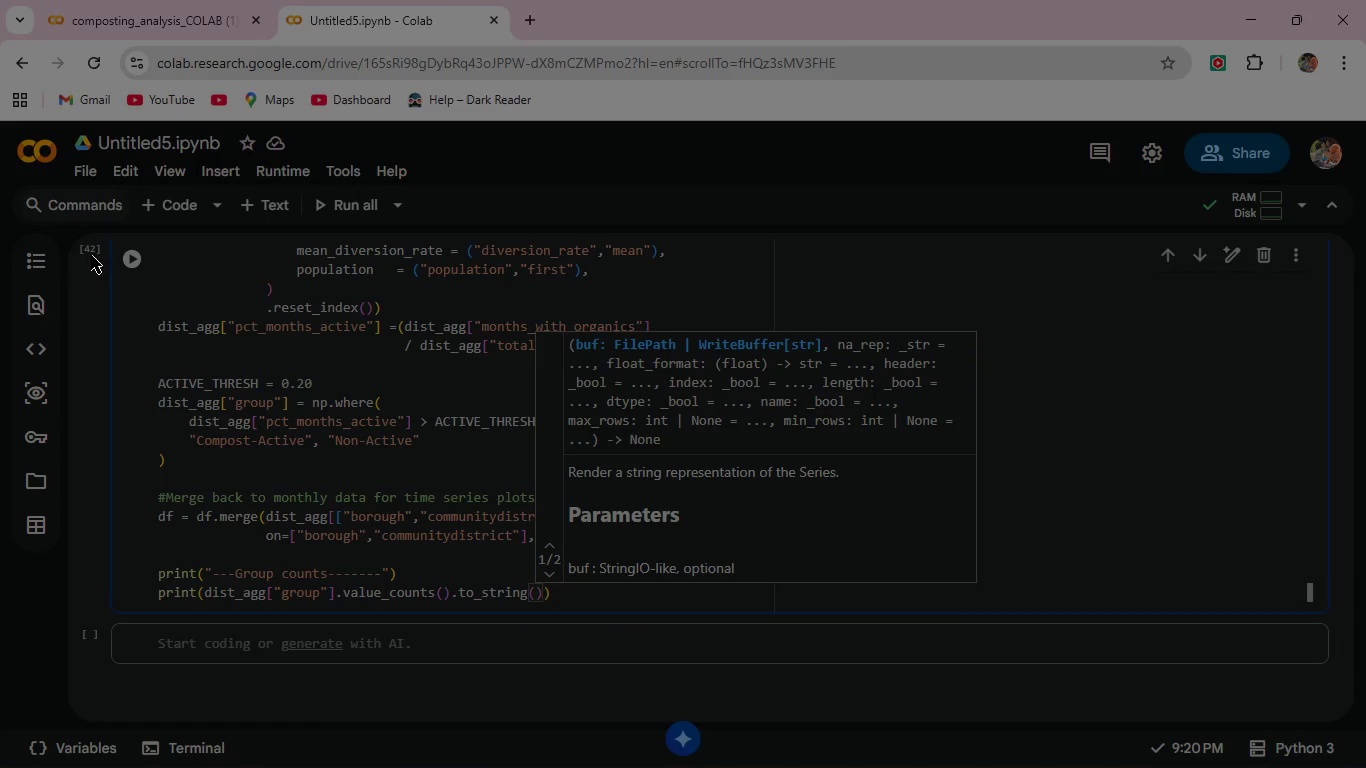 
left_click([130, 255])
 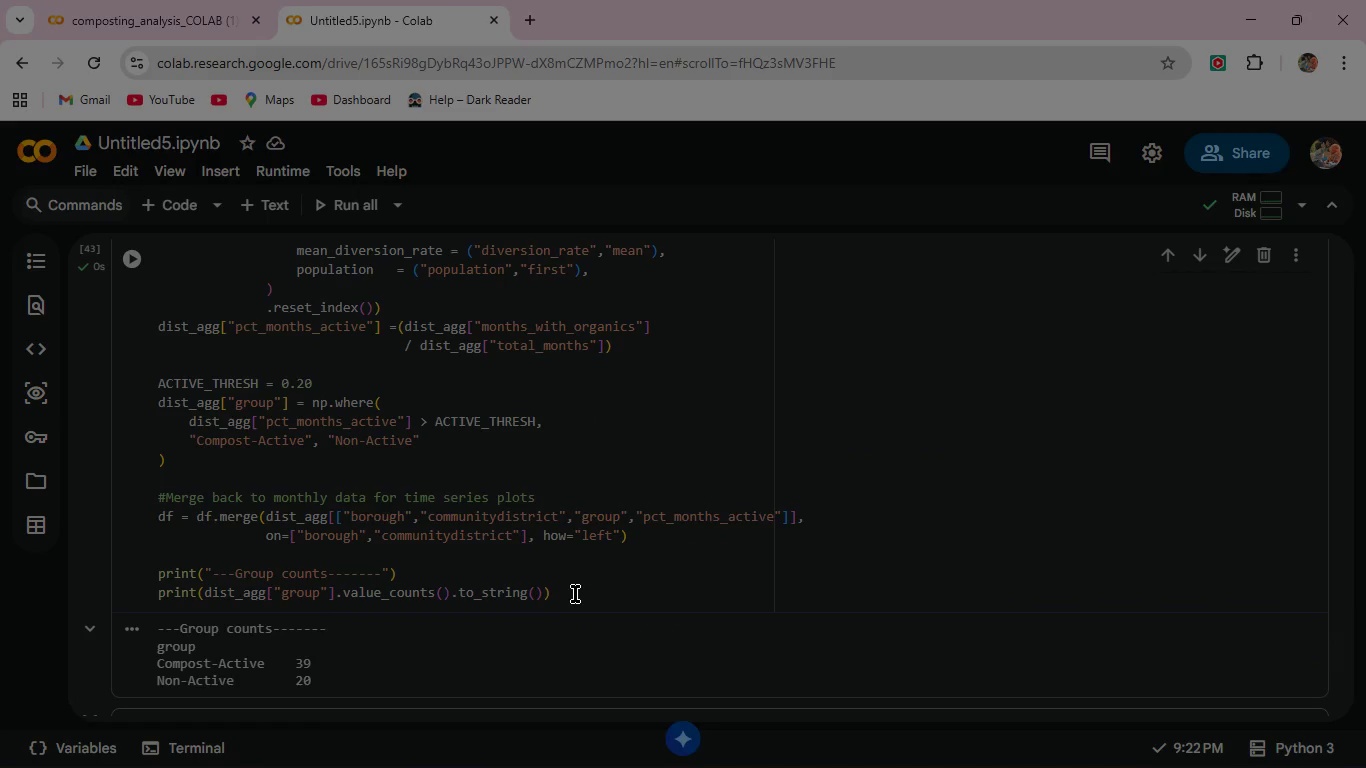 
left_click([576, 590])
 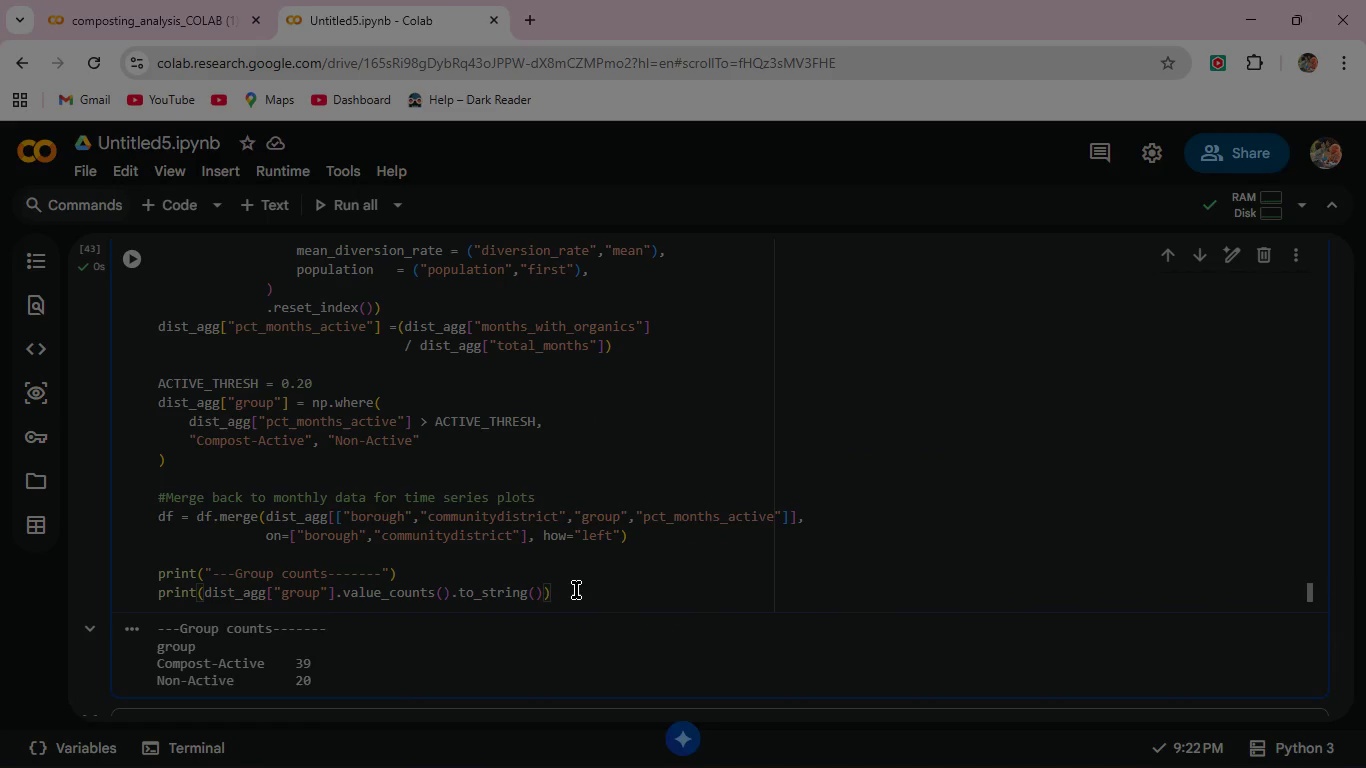 
left_click([576, 590])
 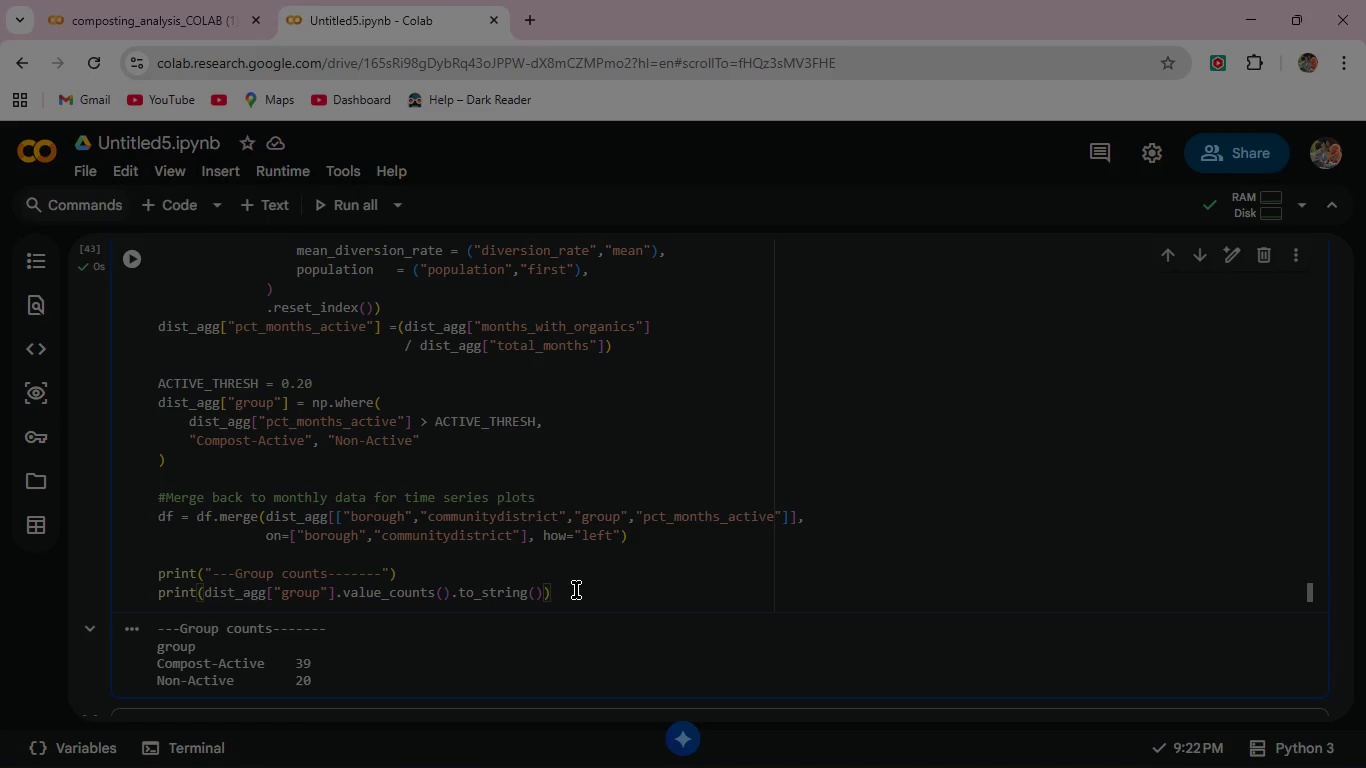 
wait(7.12)
 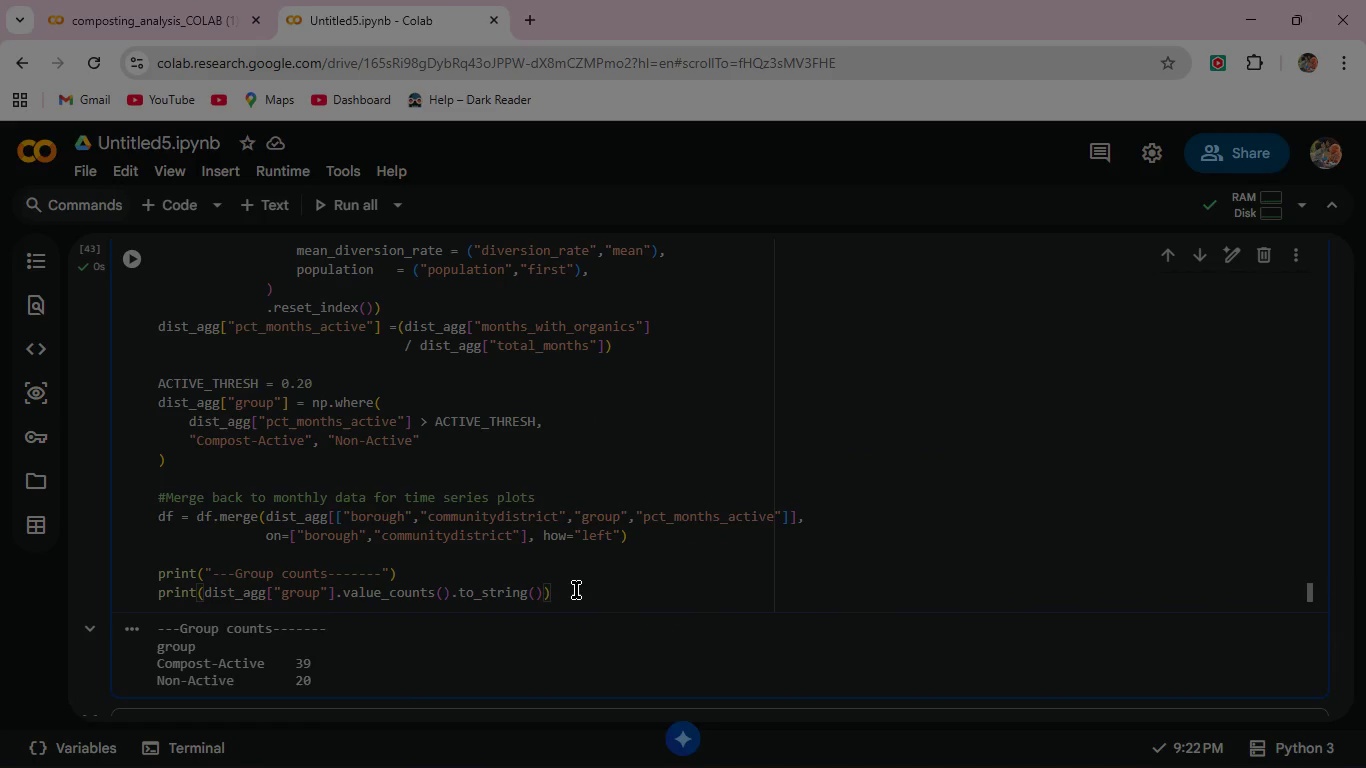 
left_click([576, 590])
 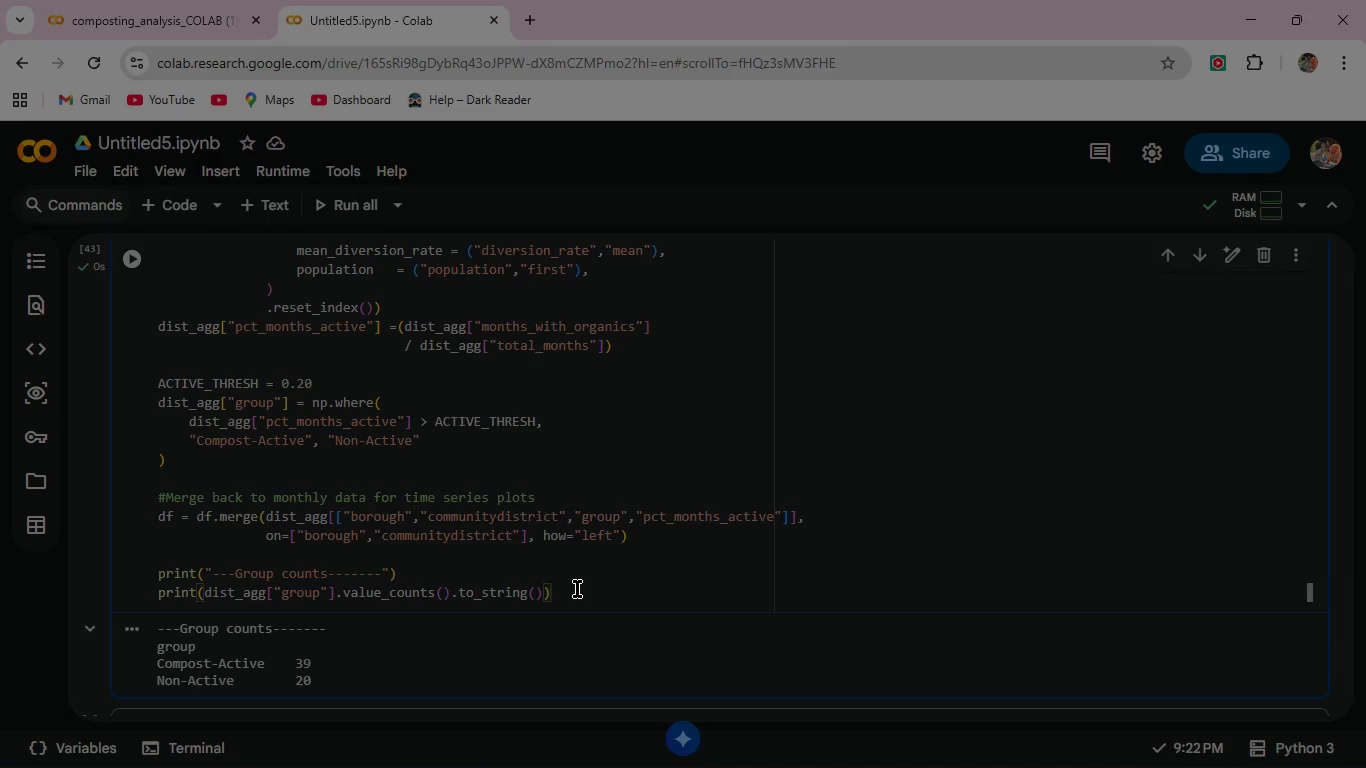 
key(Enter)
 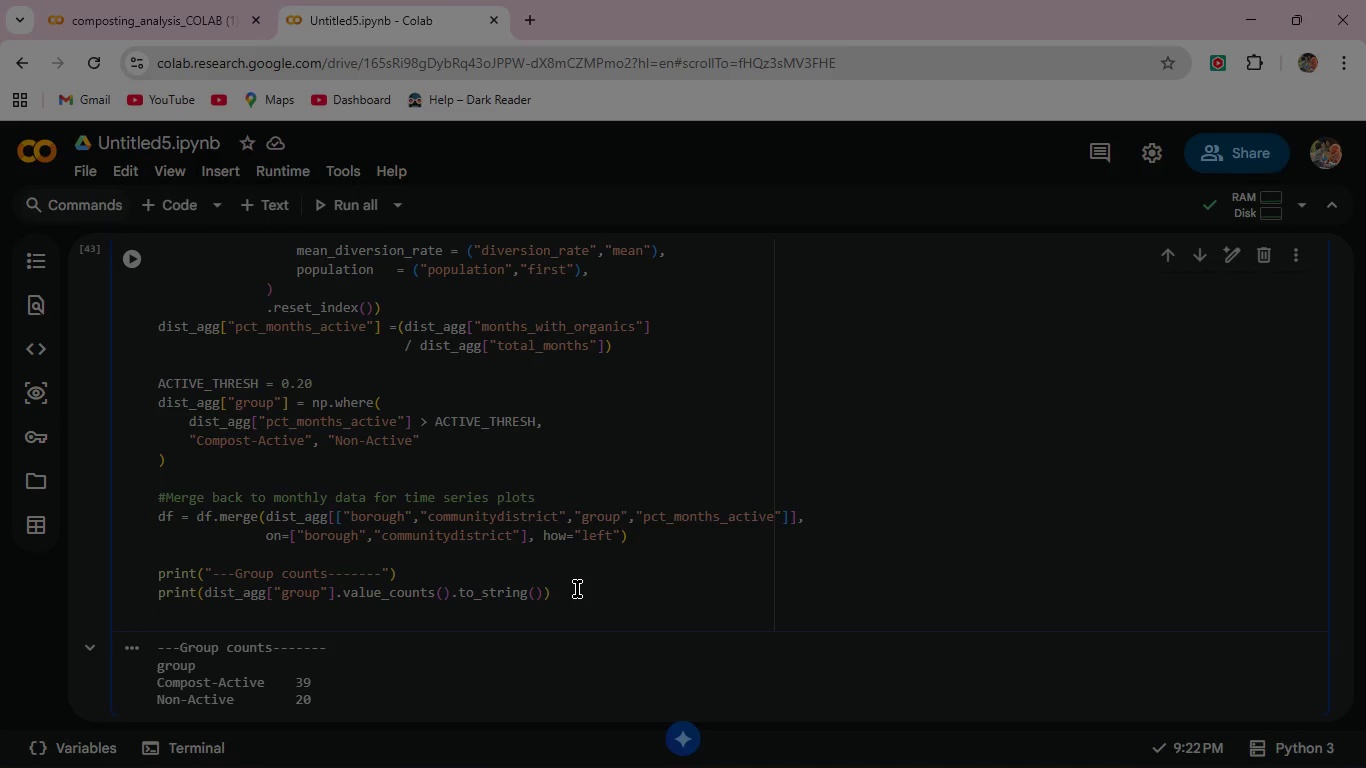 
type(print(dist_agg)
 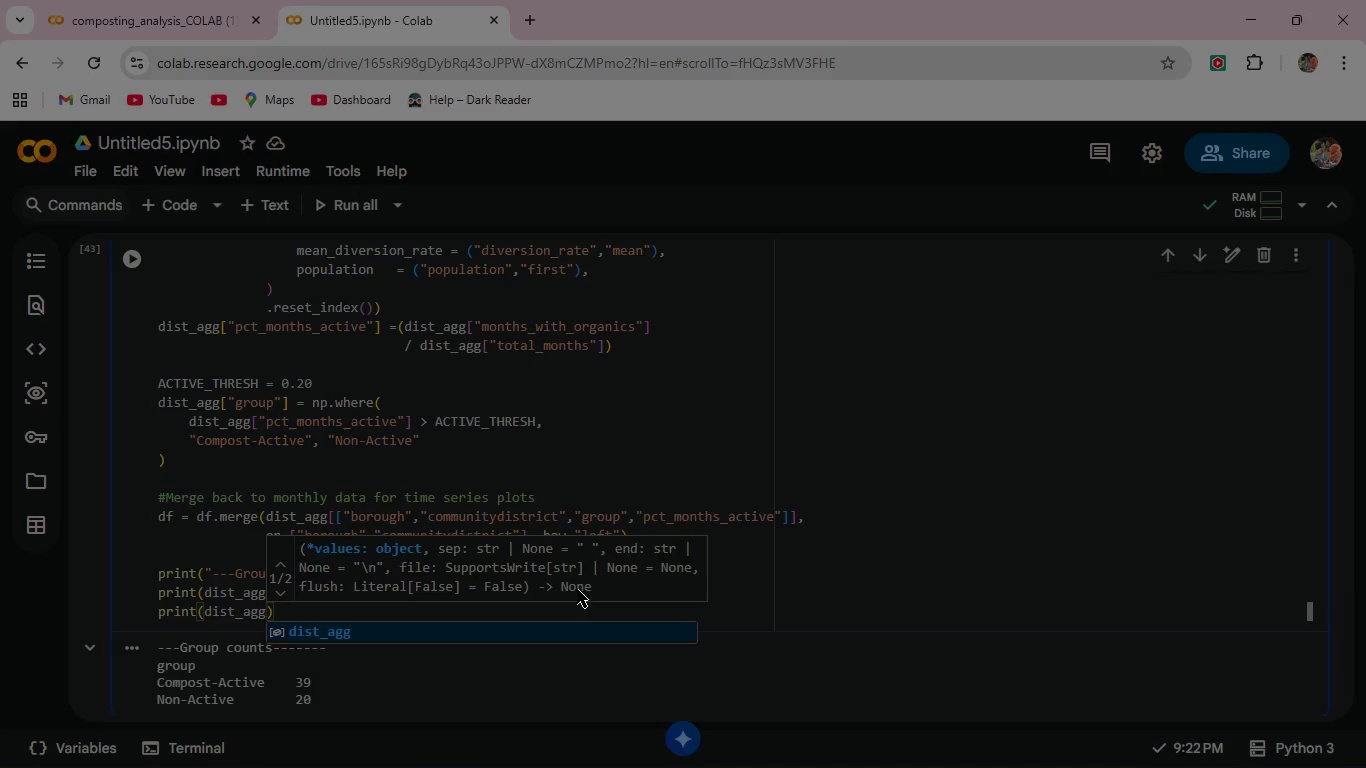 
wait(5.95)
 